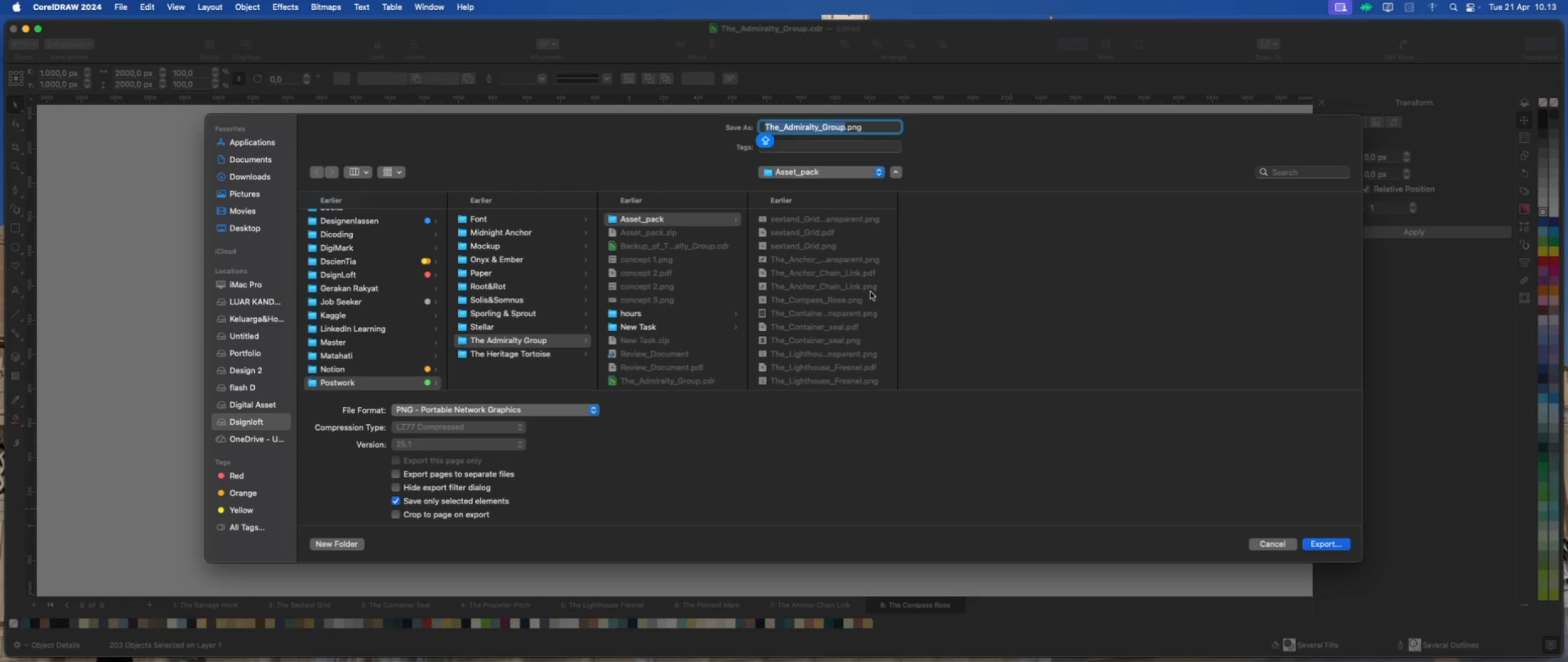 
wait(5.25)
 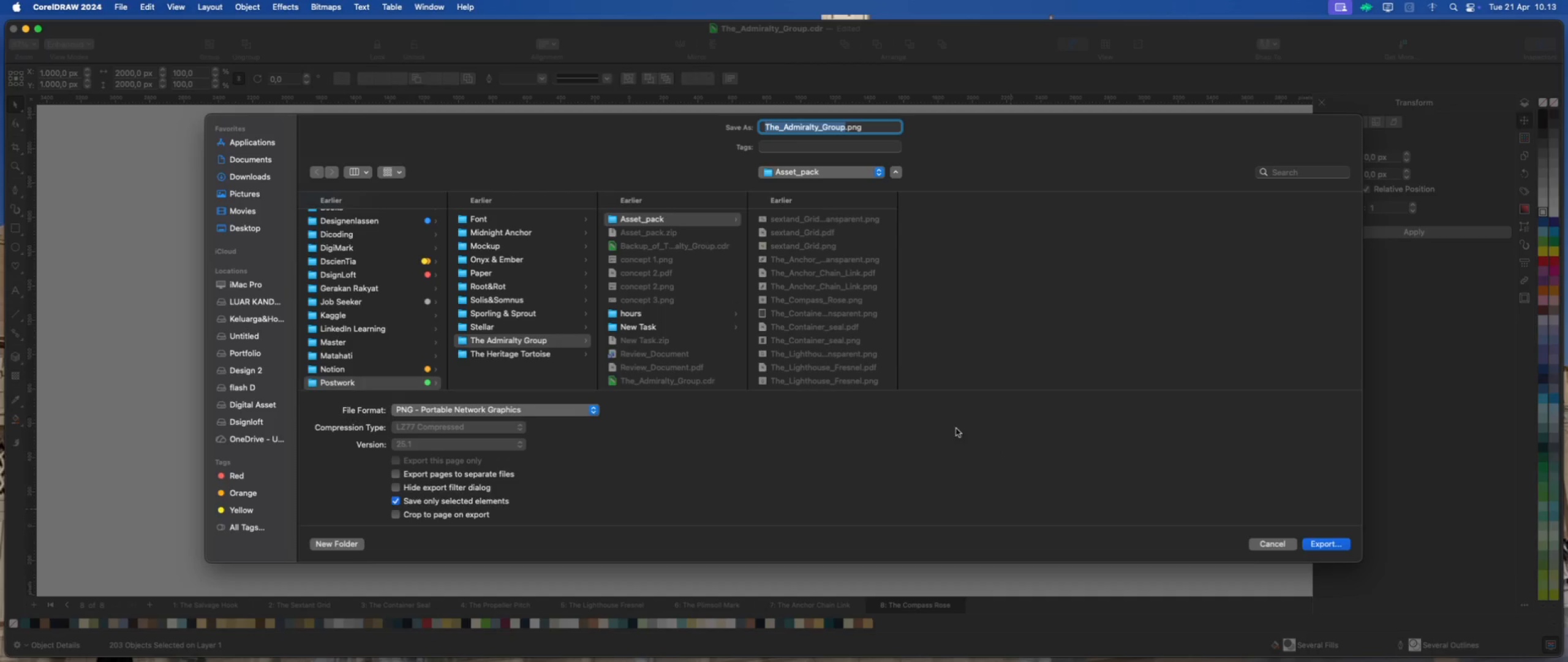 
left_click([858, 299])
 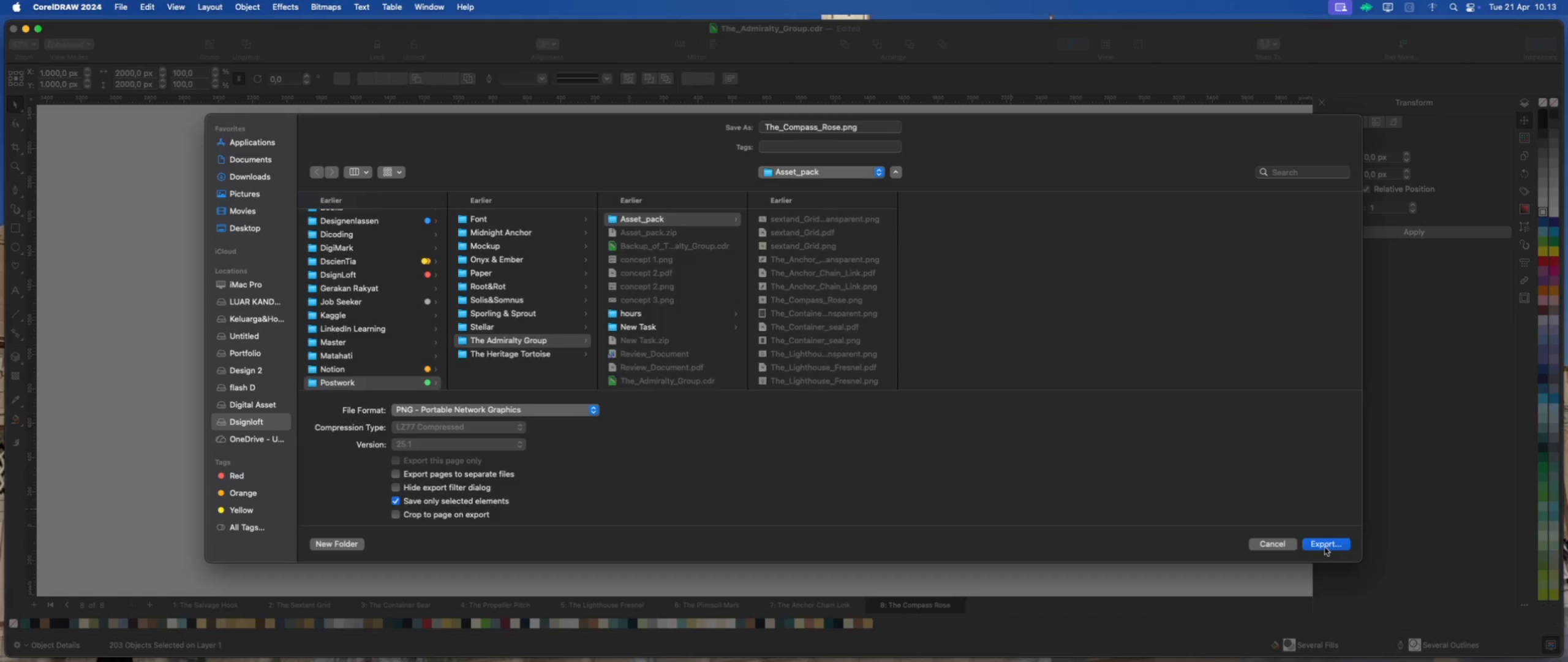 
left_click([1325, 546])
 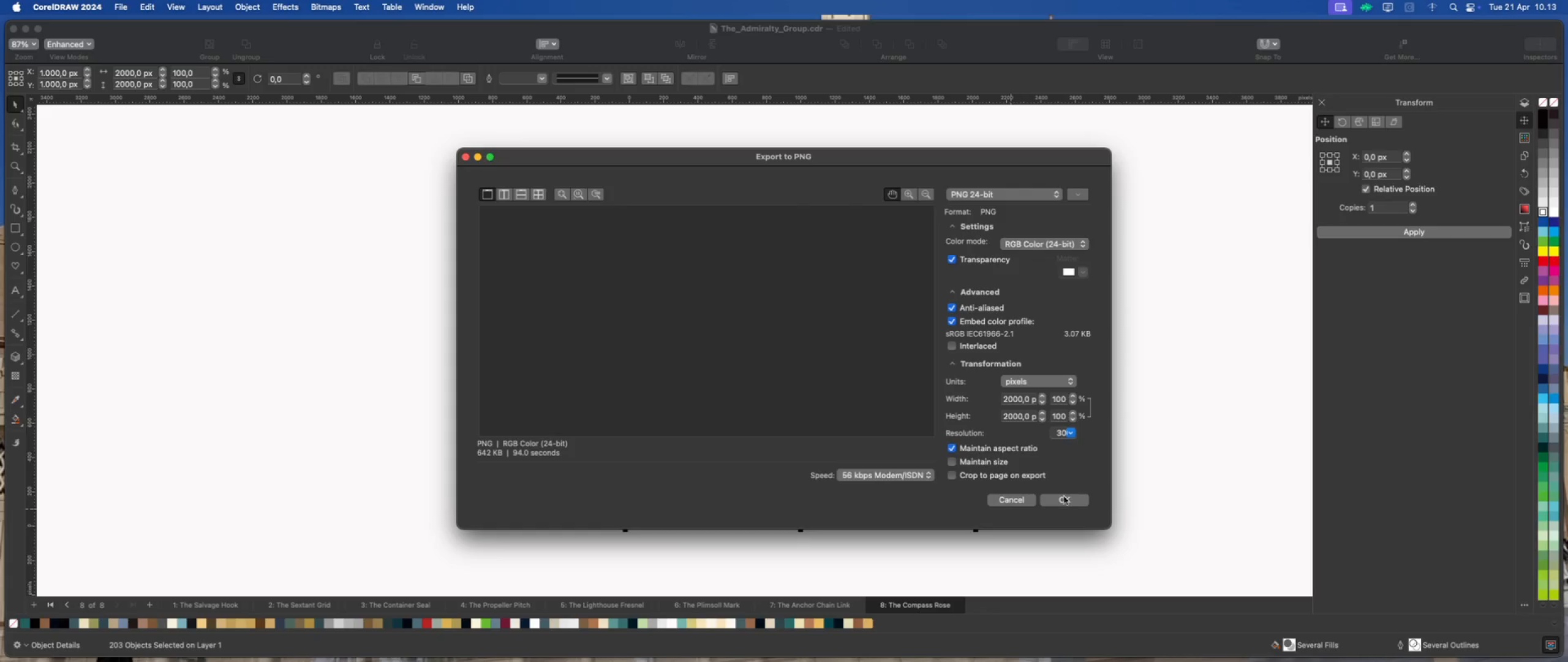 
wait(6.84)
 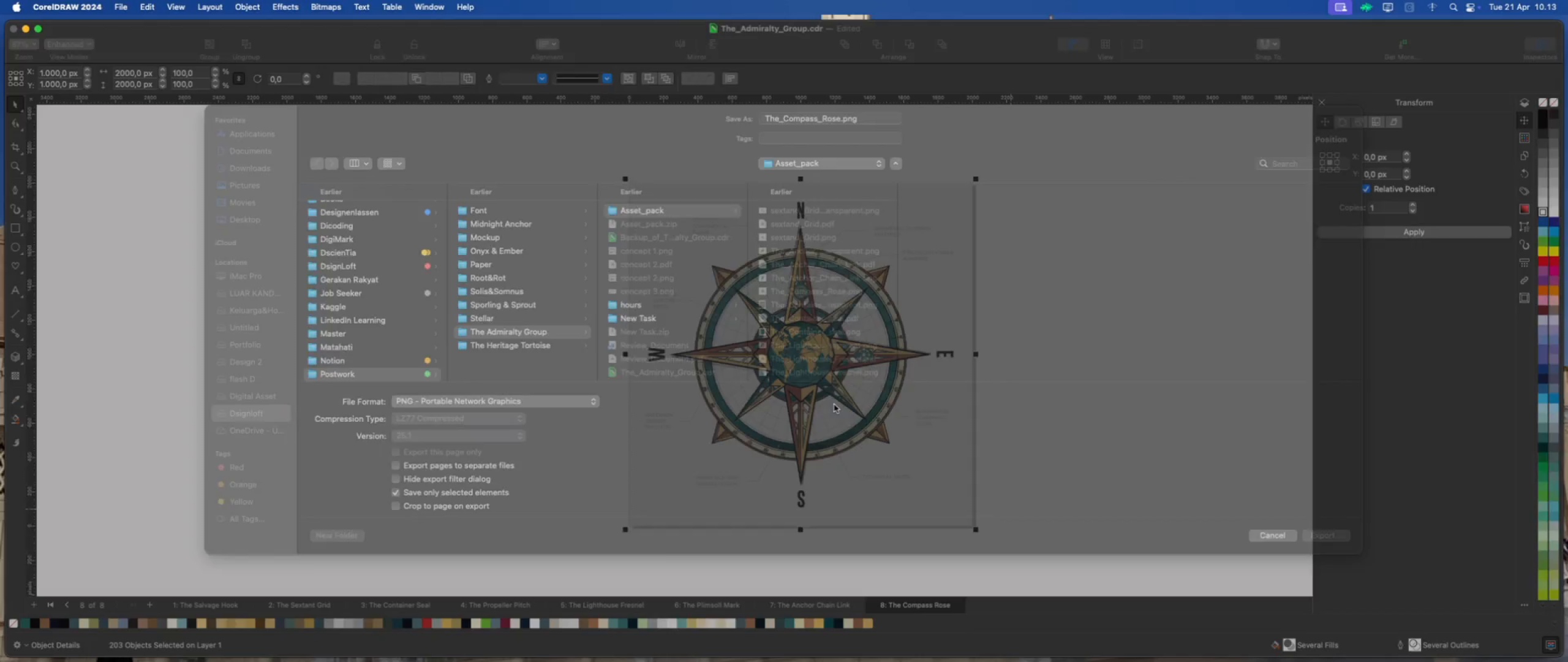 
left_click([1069, 504])
 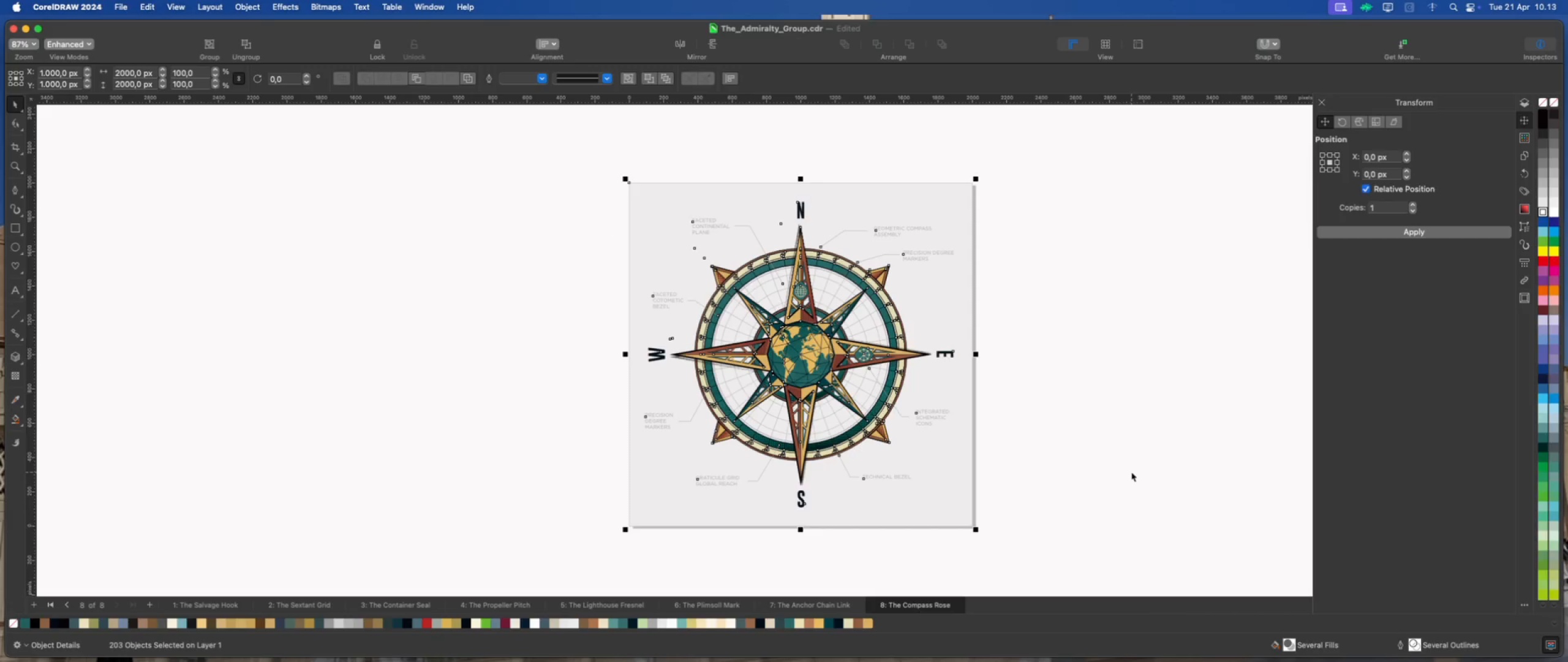 
left_click([1131, 472])
 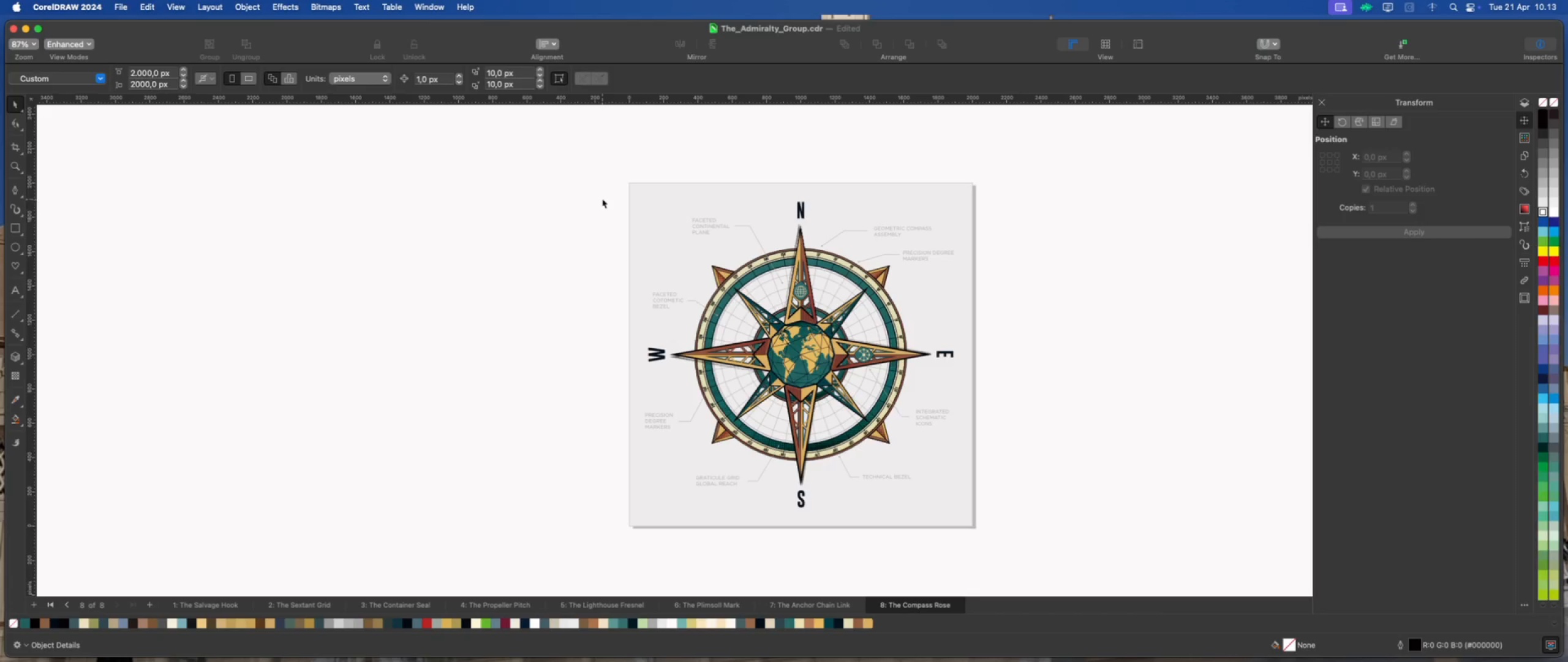 
left_click_drag(start_coordinate=[599, 189], to_coordinate=[1021, 511])
 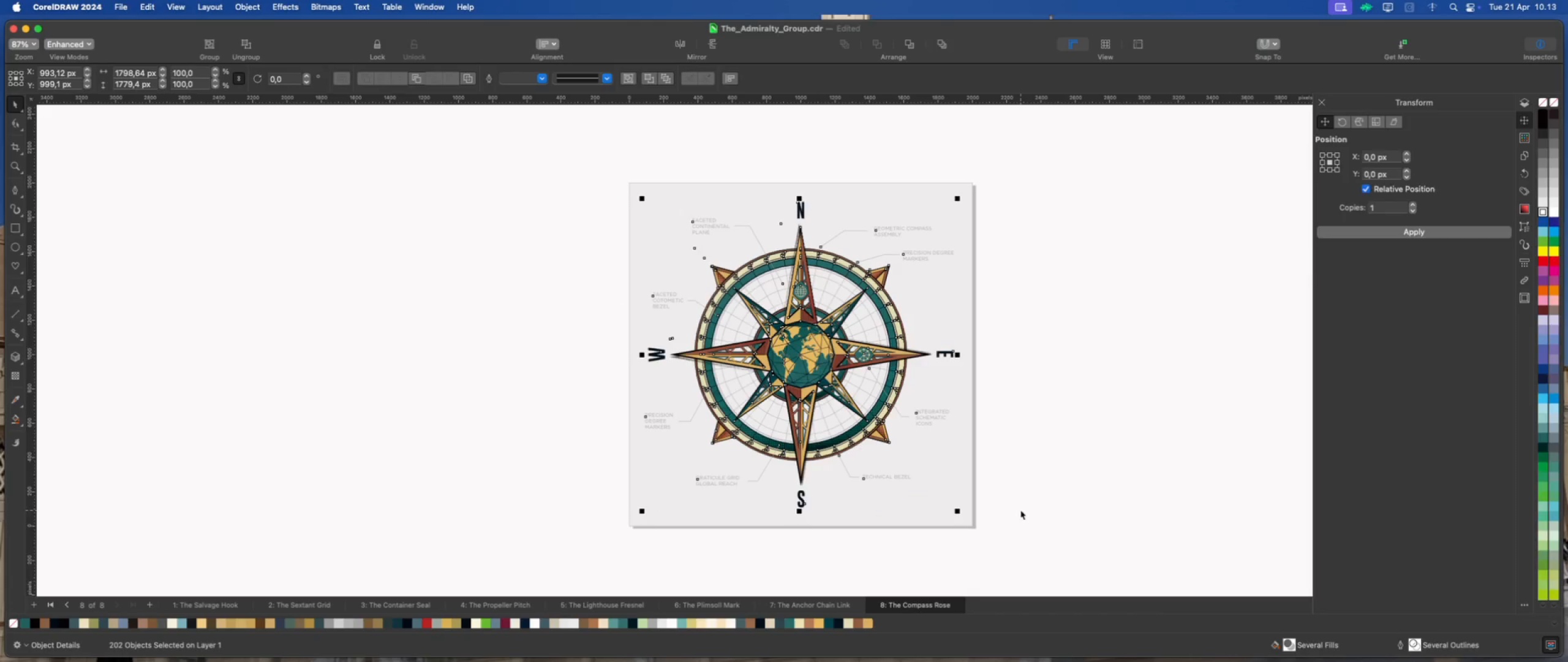 
key(Meta+G)
 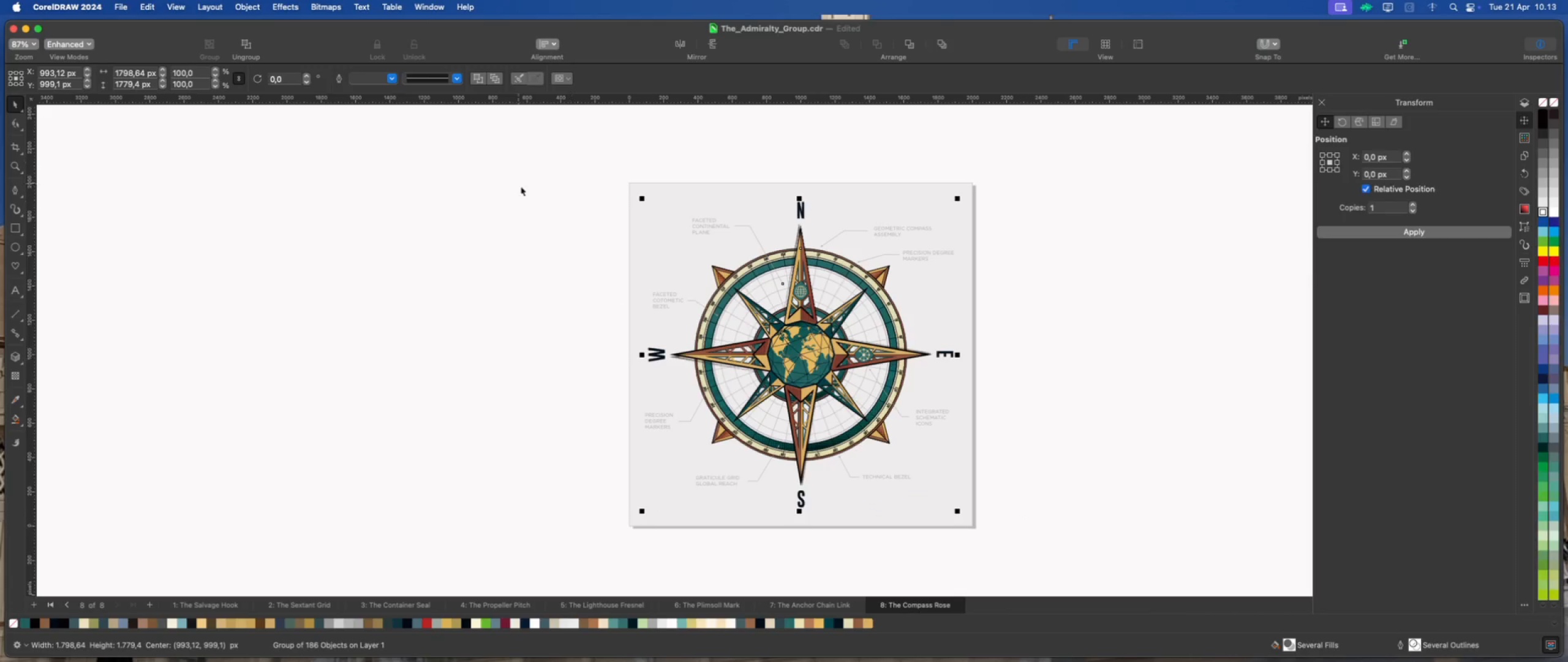 
key(Meta+E)
 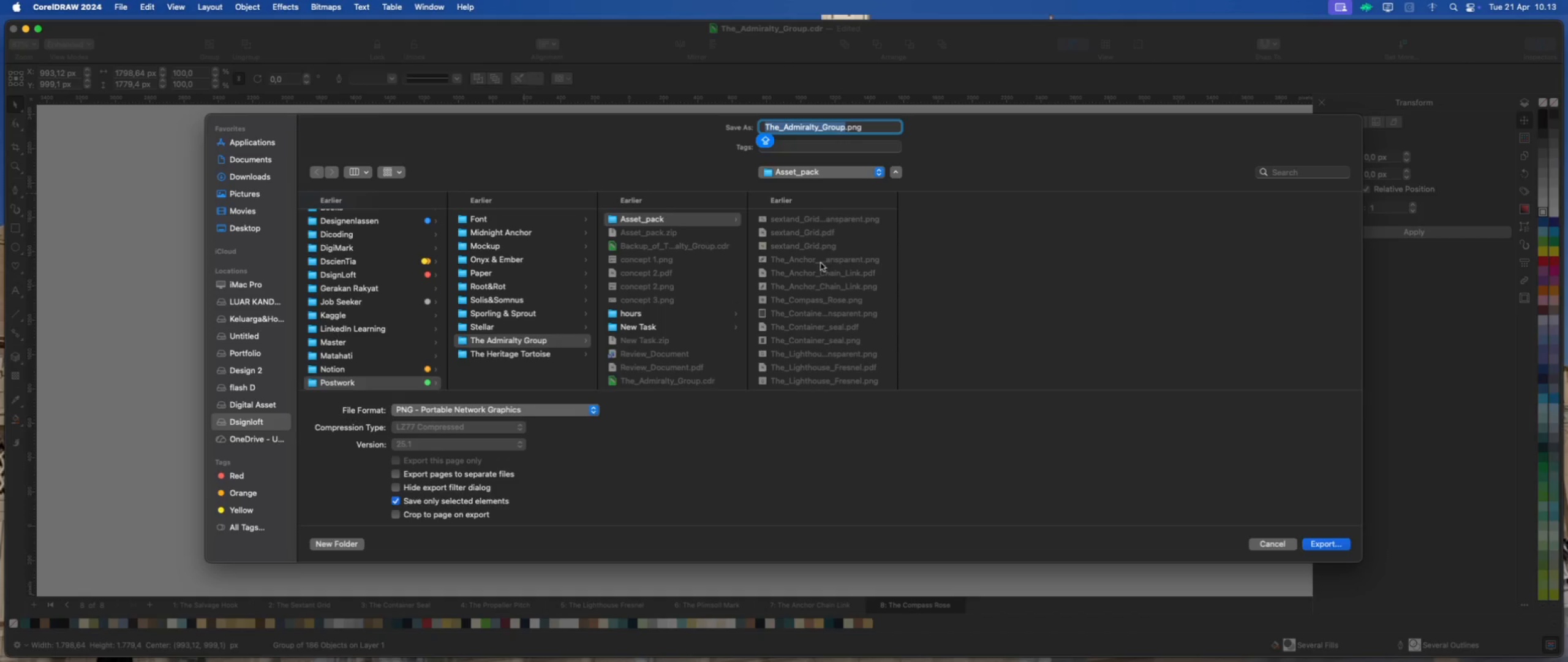 
left_click([834, 302])
 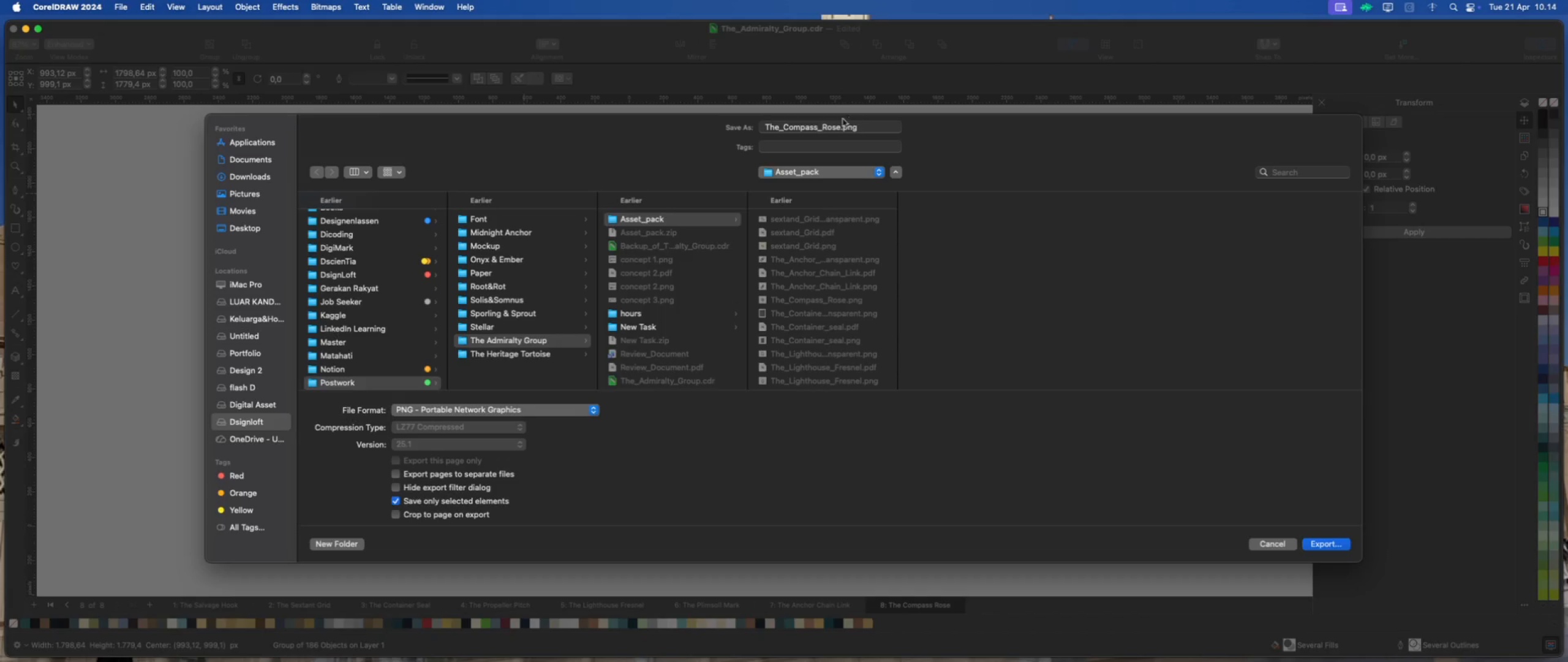 
left_click([839, 124])
 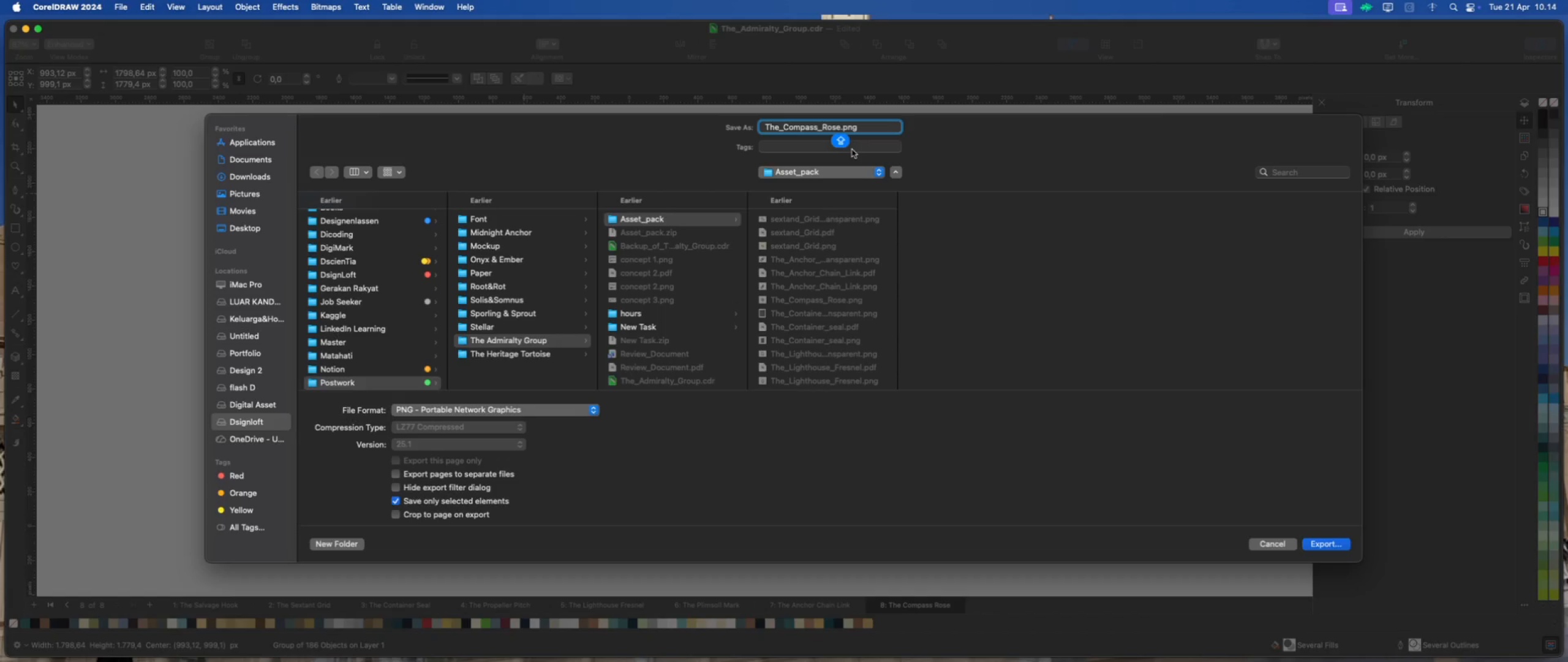 
type(_Tr)
key(Backspace)
type(RANSPARENT)
 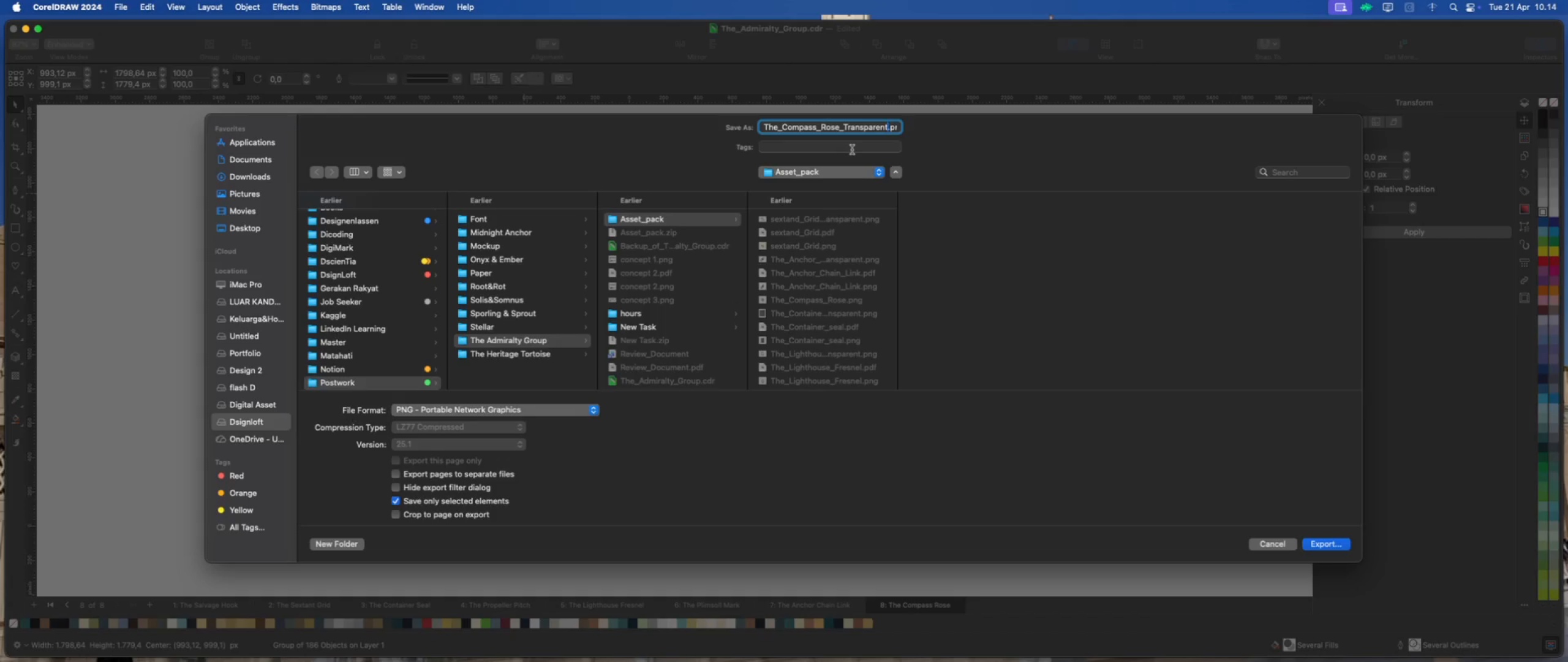 
left_click([1319, 546])
 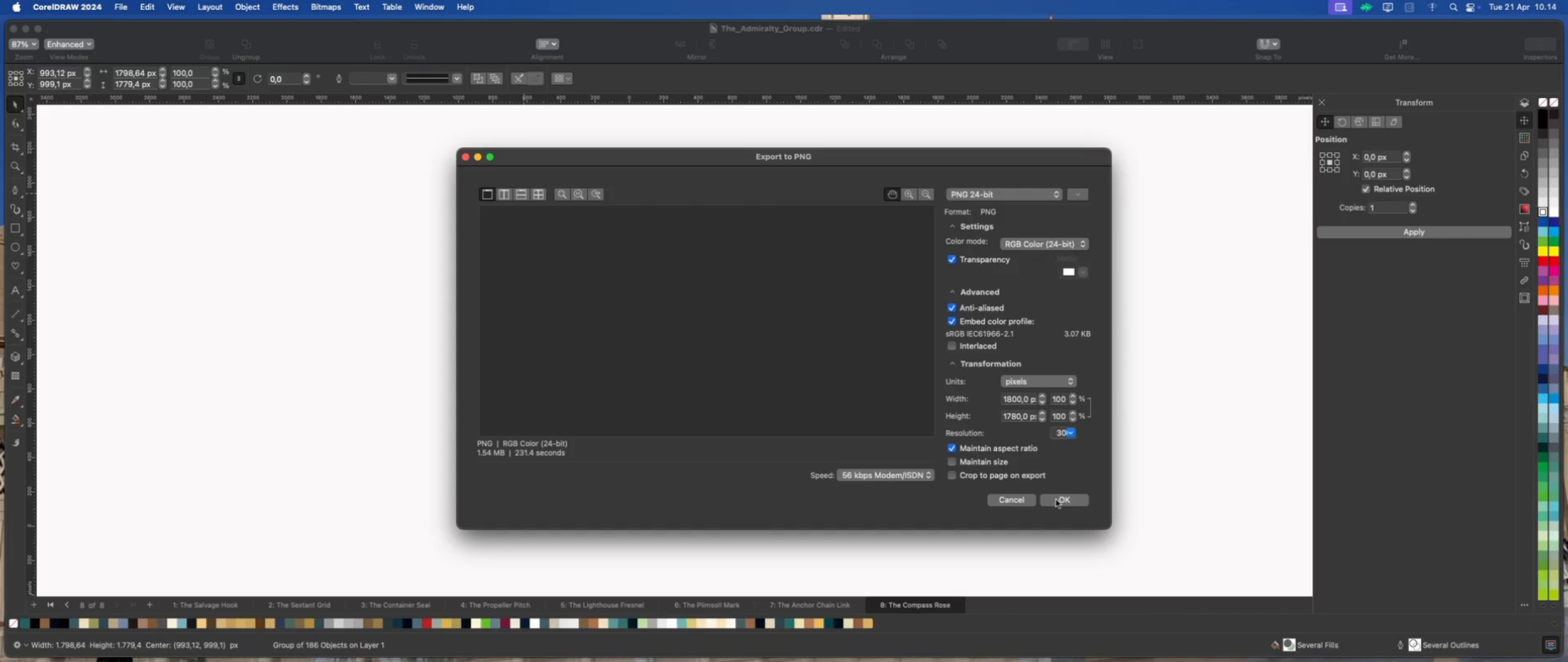 
wait(5.42)
 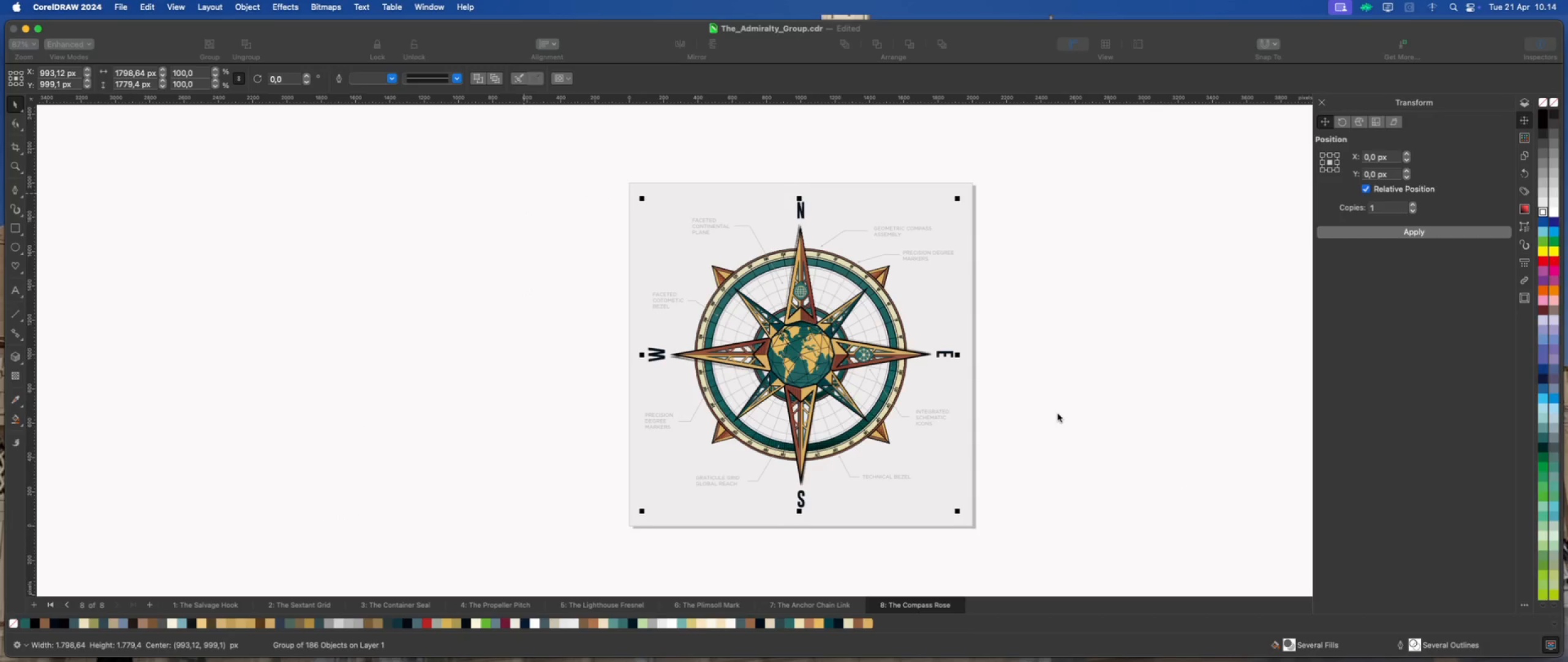 
left_click([1056, 500])
 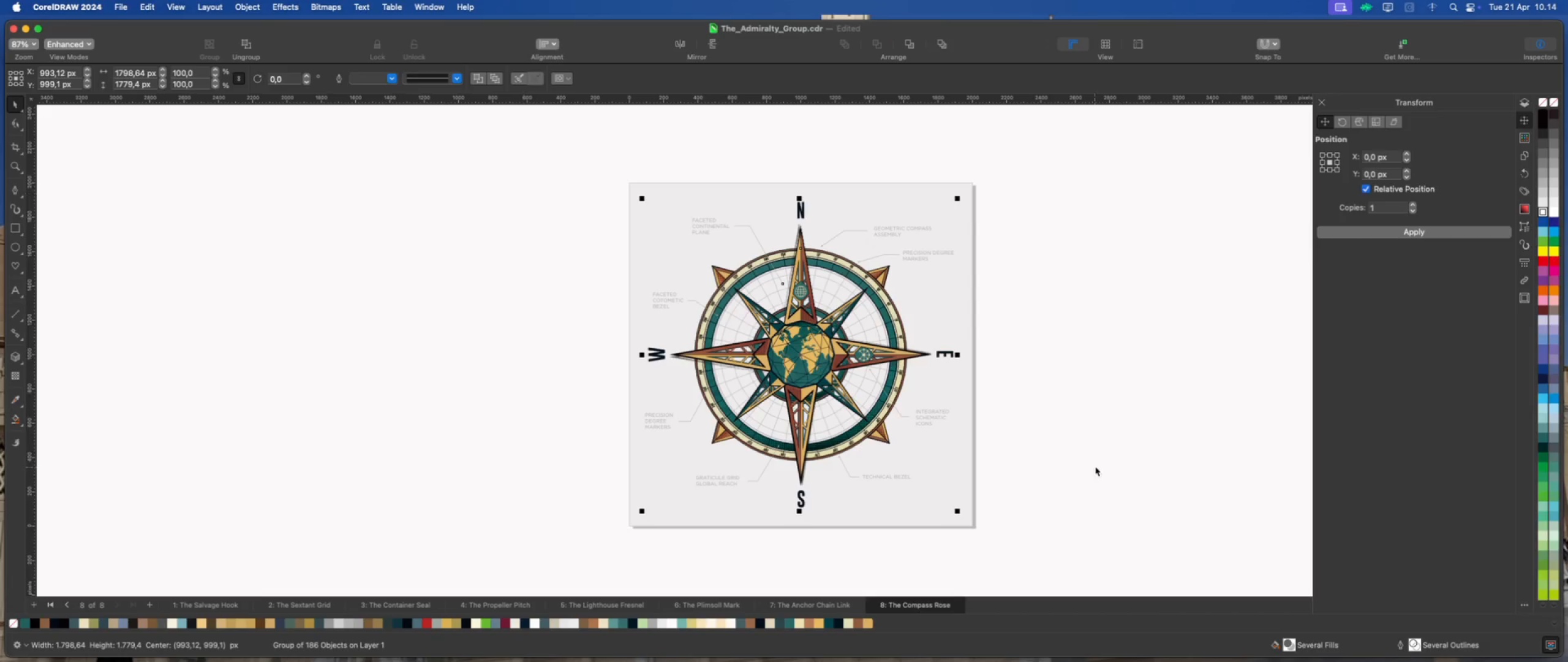 
left_click([1110, 455])
 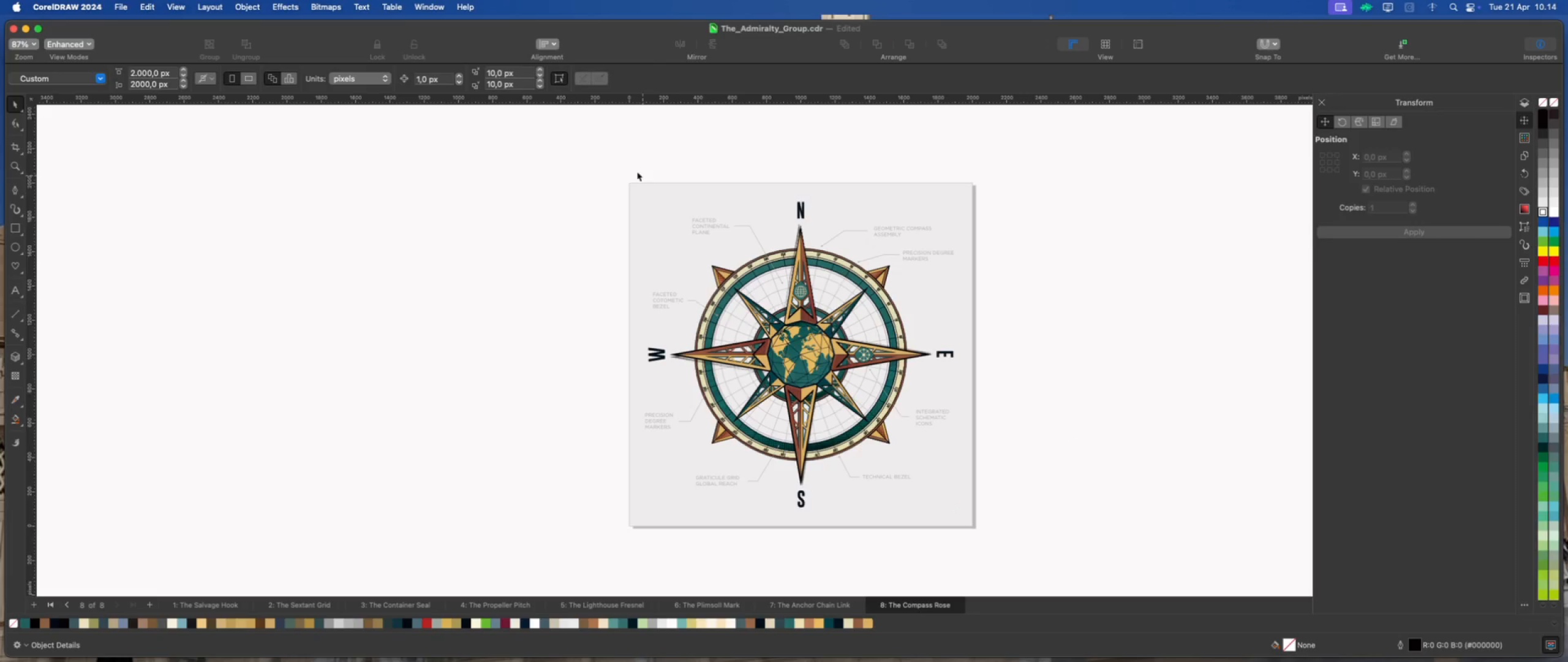 
left_click_drag(start_coordinate=[611, 156], to_coordinate=[1022, 573])
 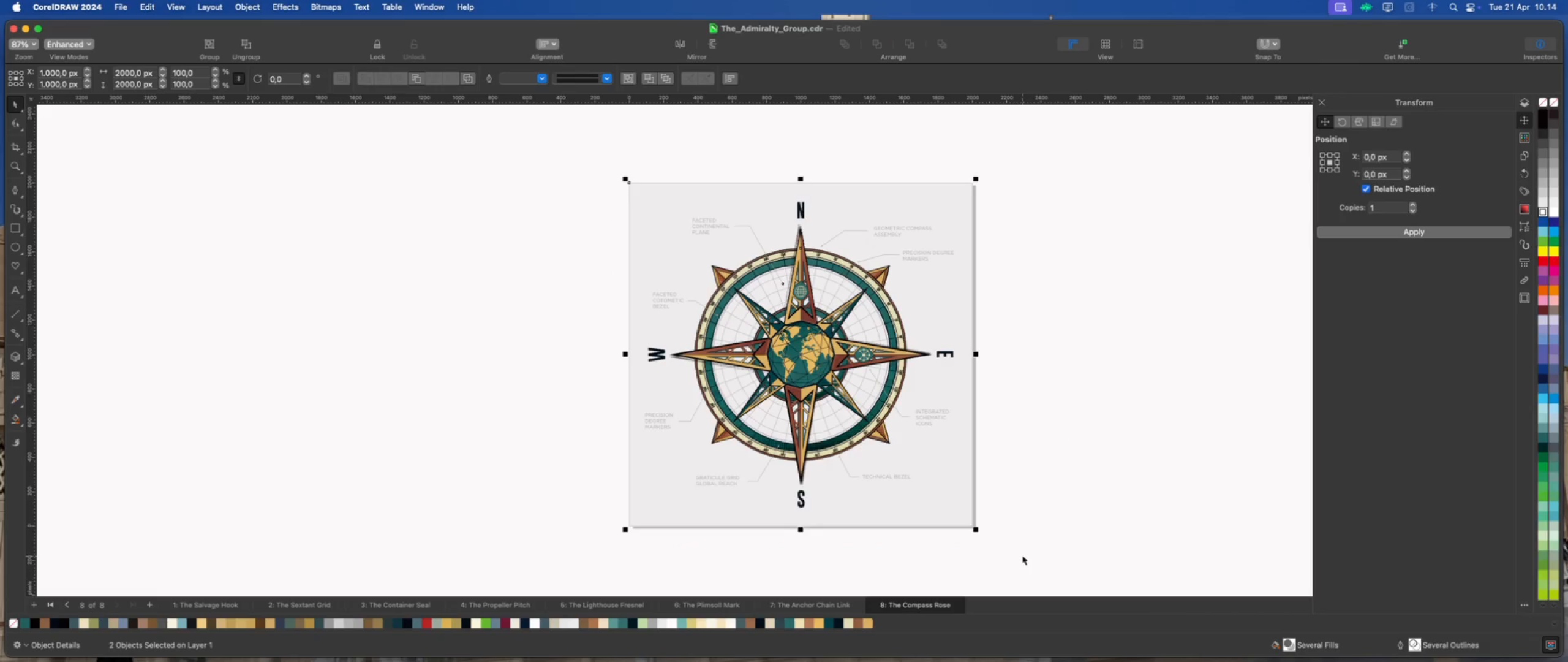 
key(Meta+E)
 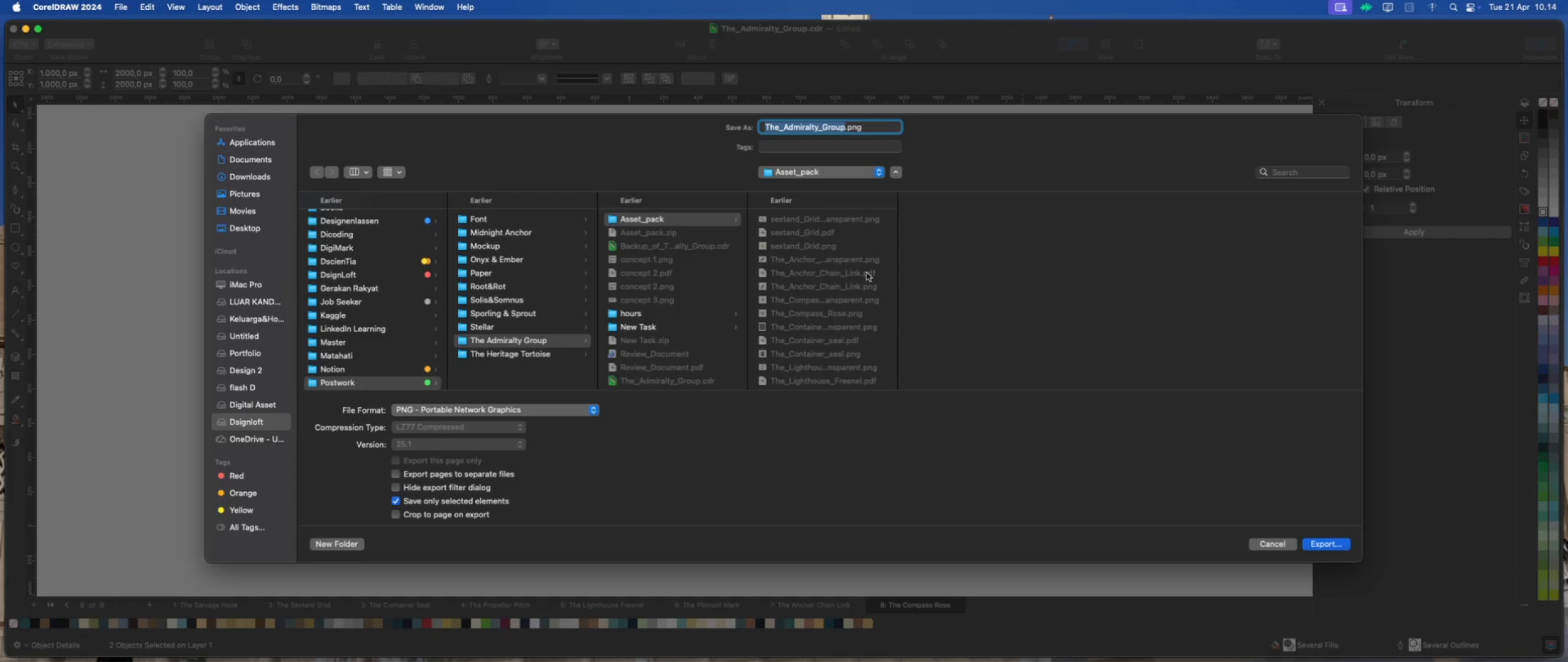 
wait(6.29)
 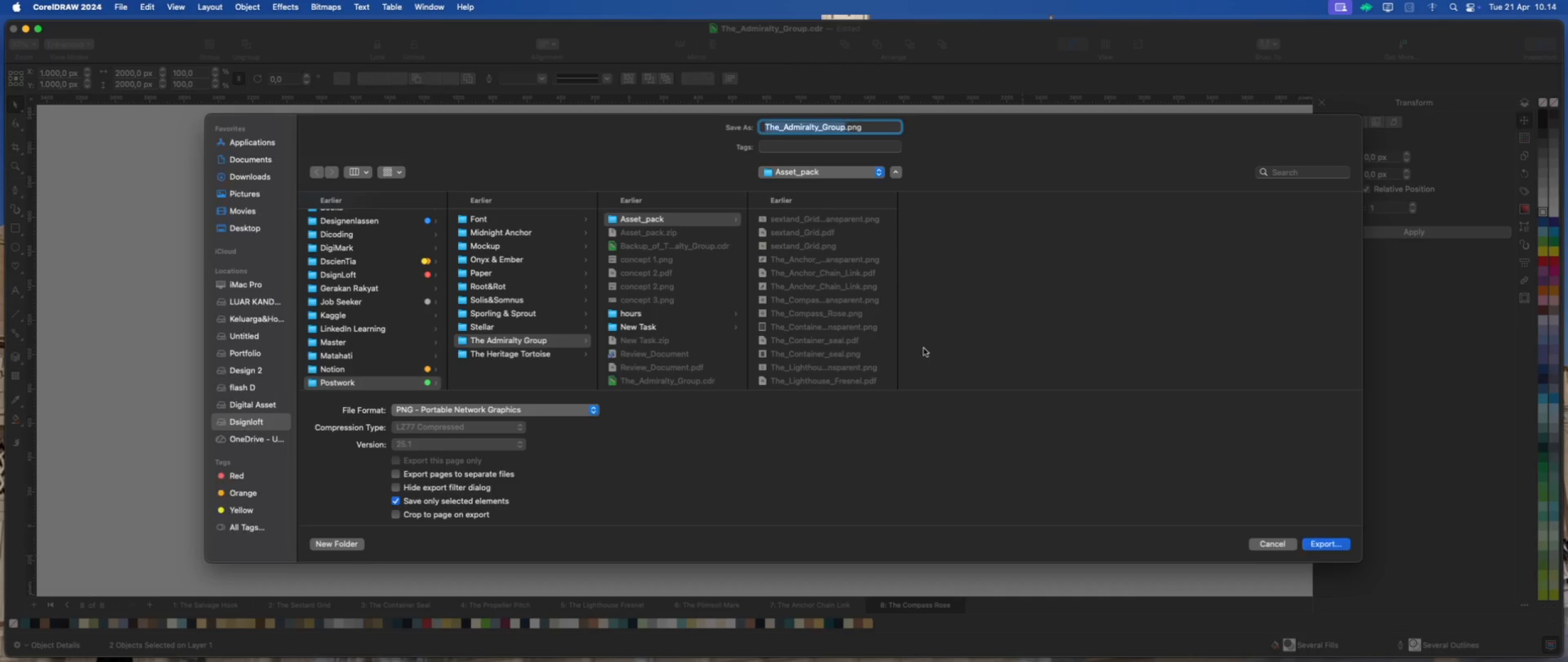 
left_click([846, 317])
 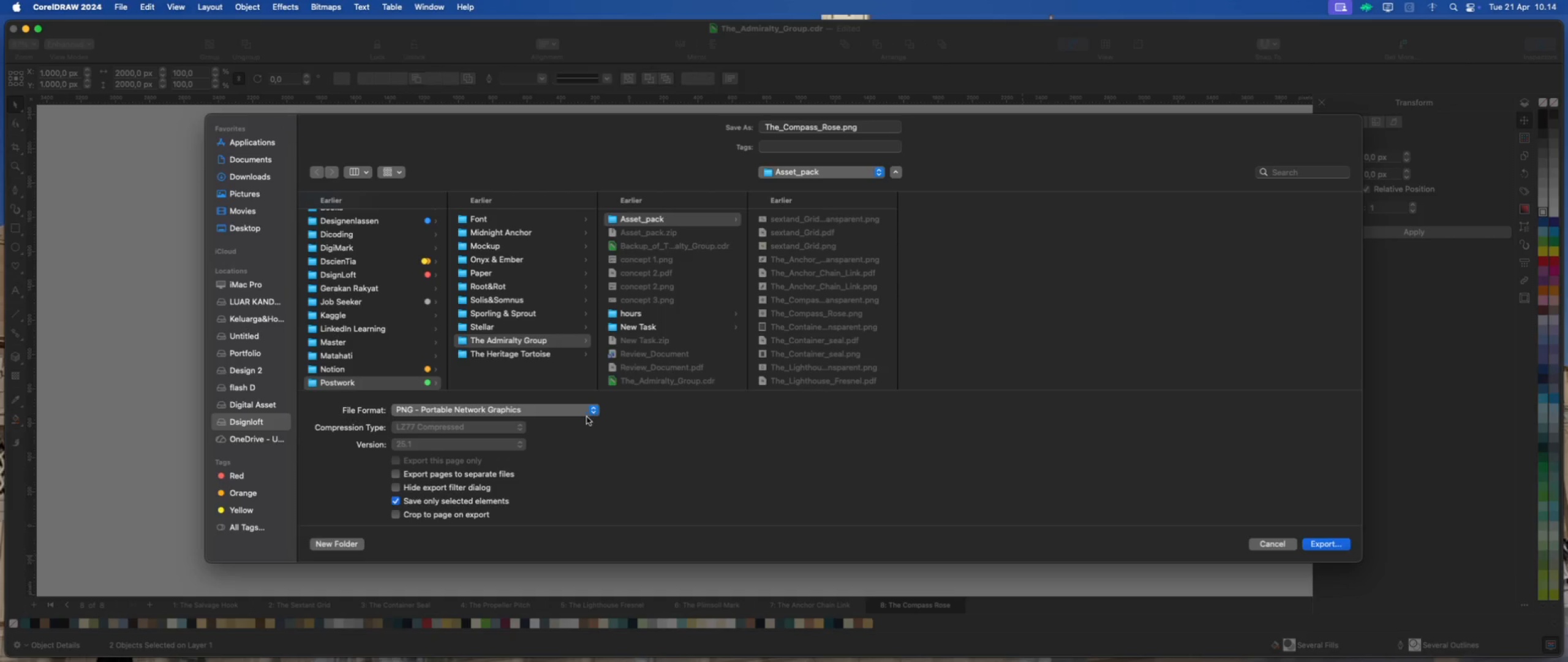 
left_click([583, 416])
 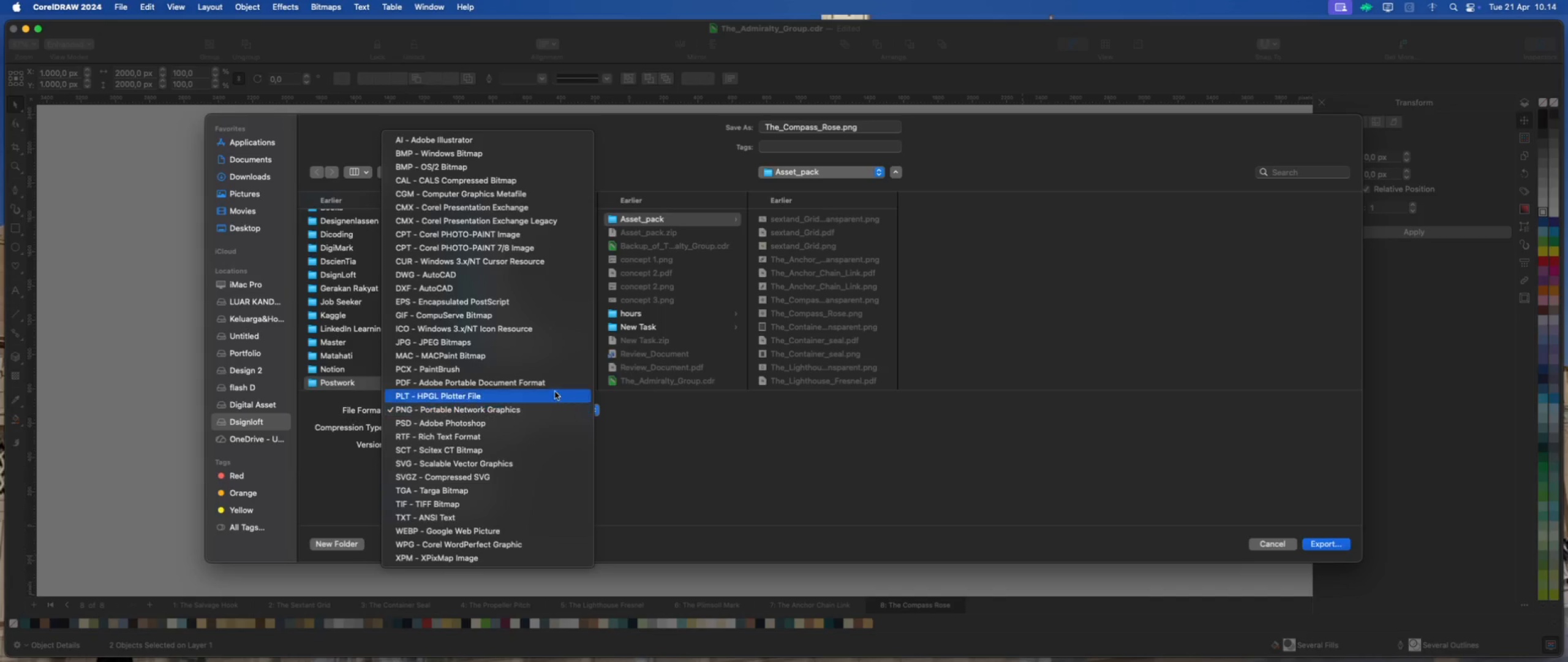 
left_click([549, 385])
 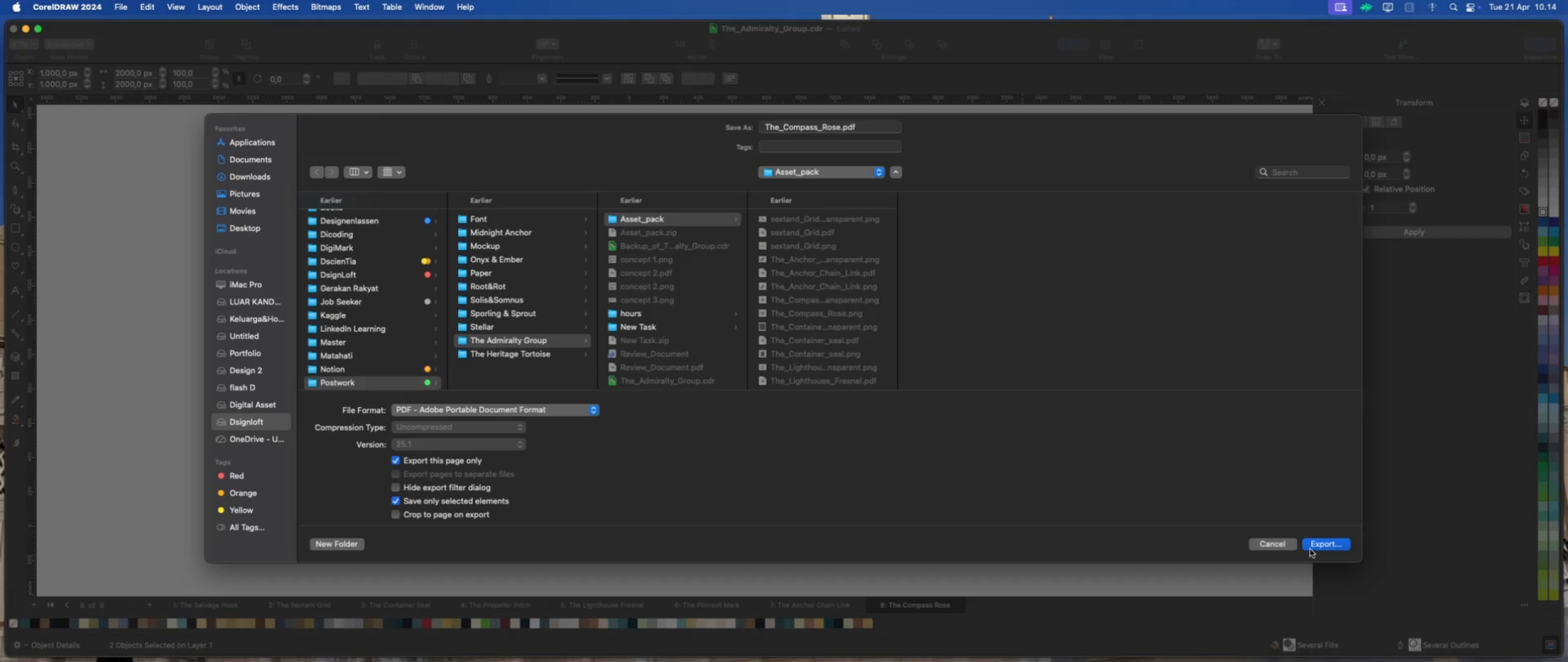 
left_click([1320, 544])
 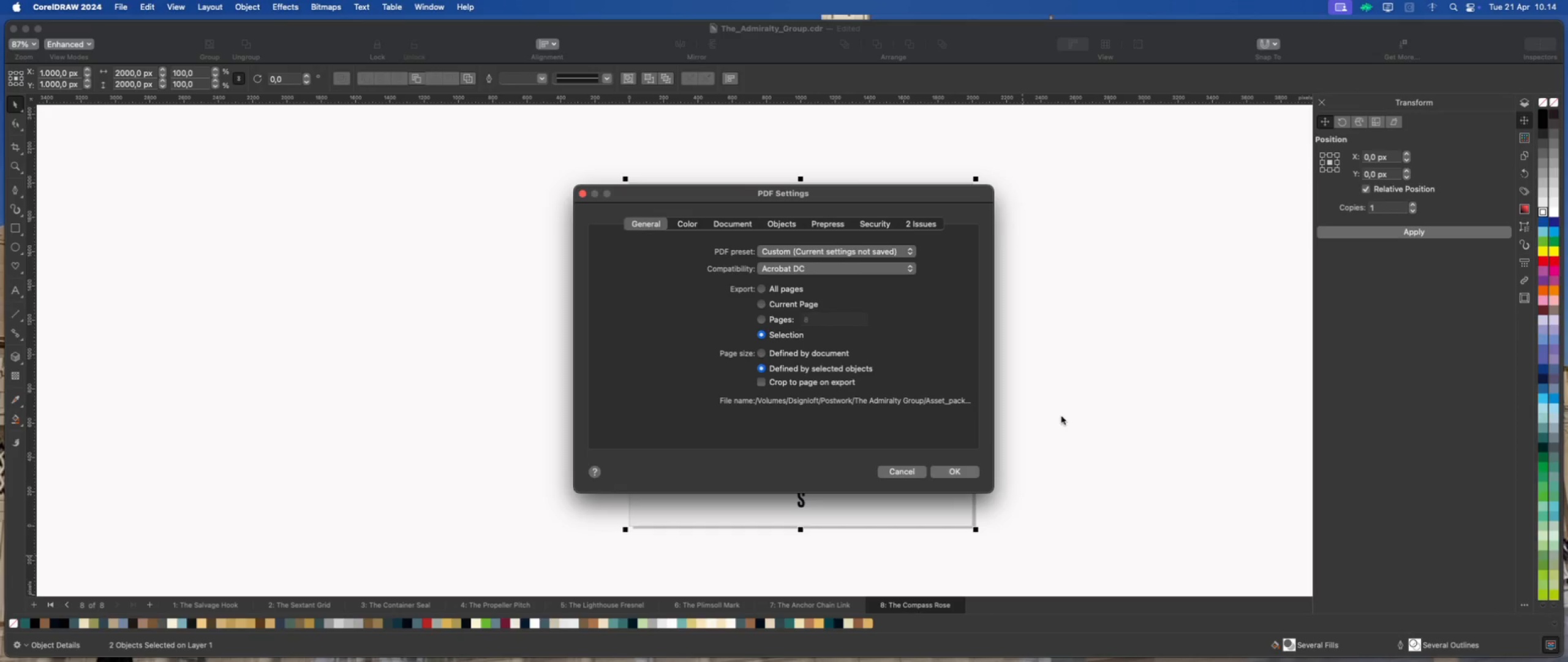 
wait(6.22)
 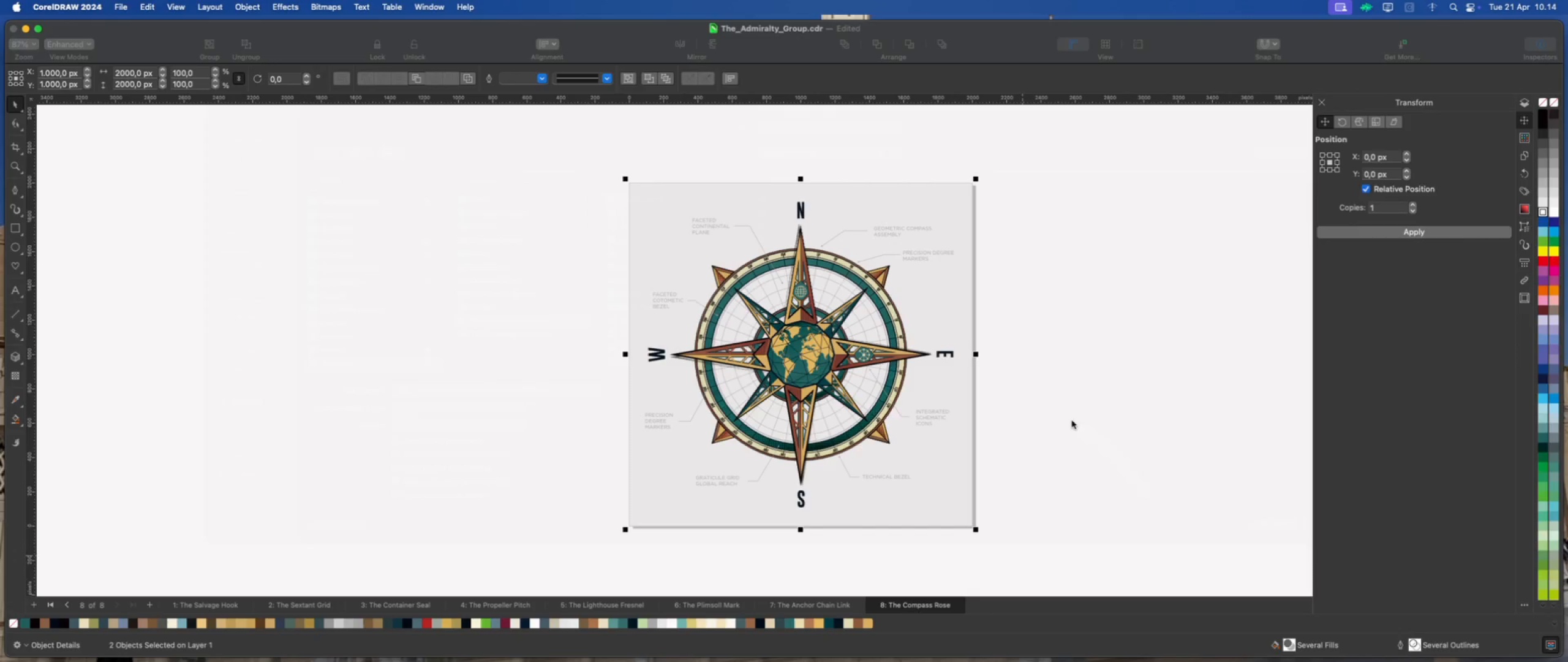 
left_click([684, 226])
 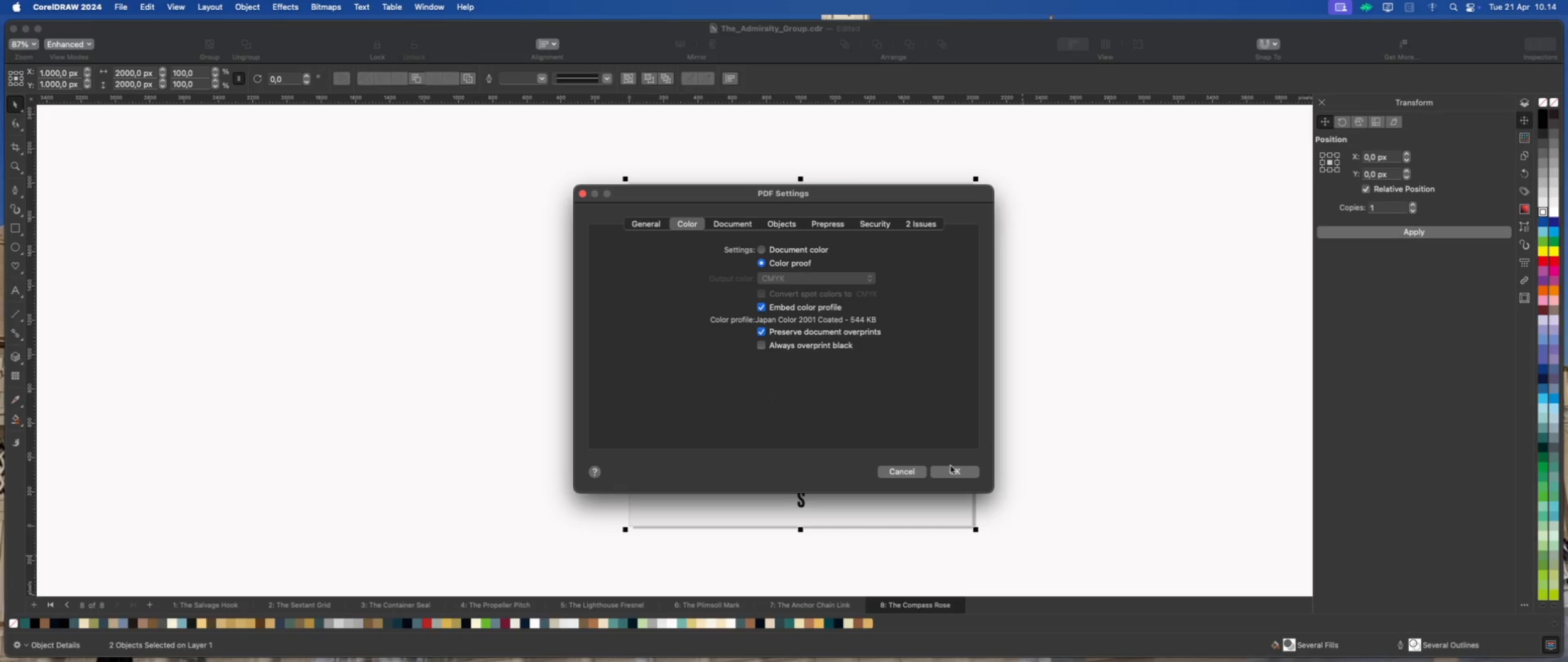 
left_click([954, 471])
 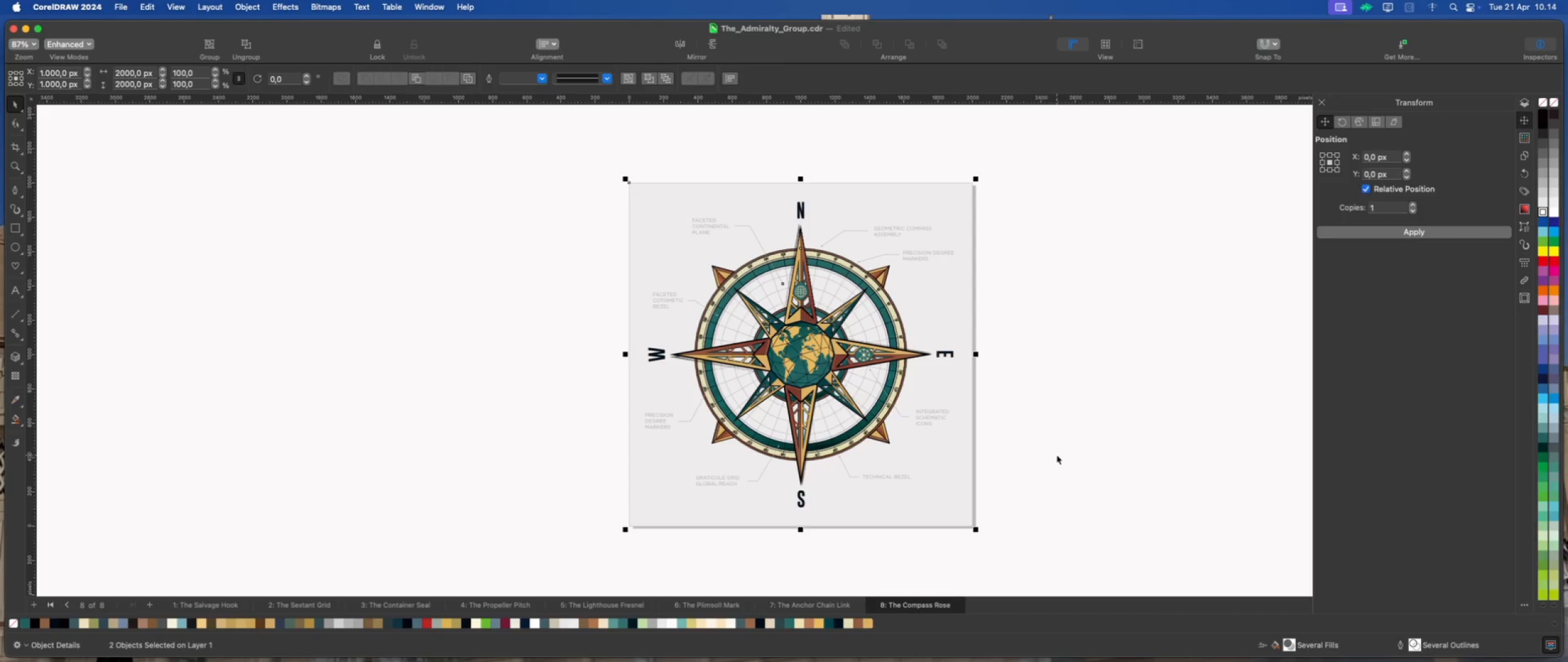 
left_click([1058, 453])
 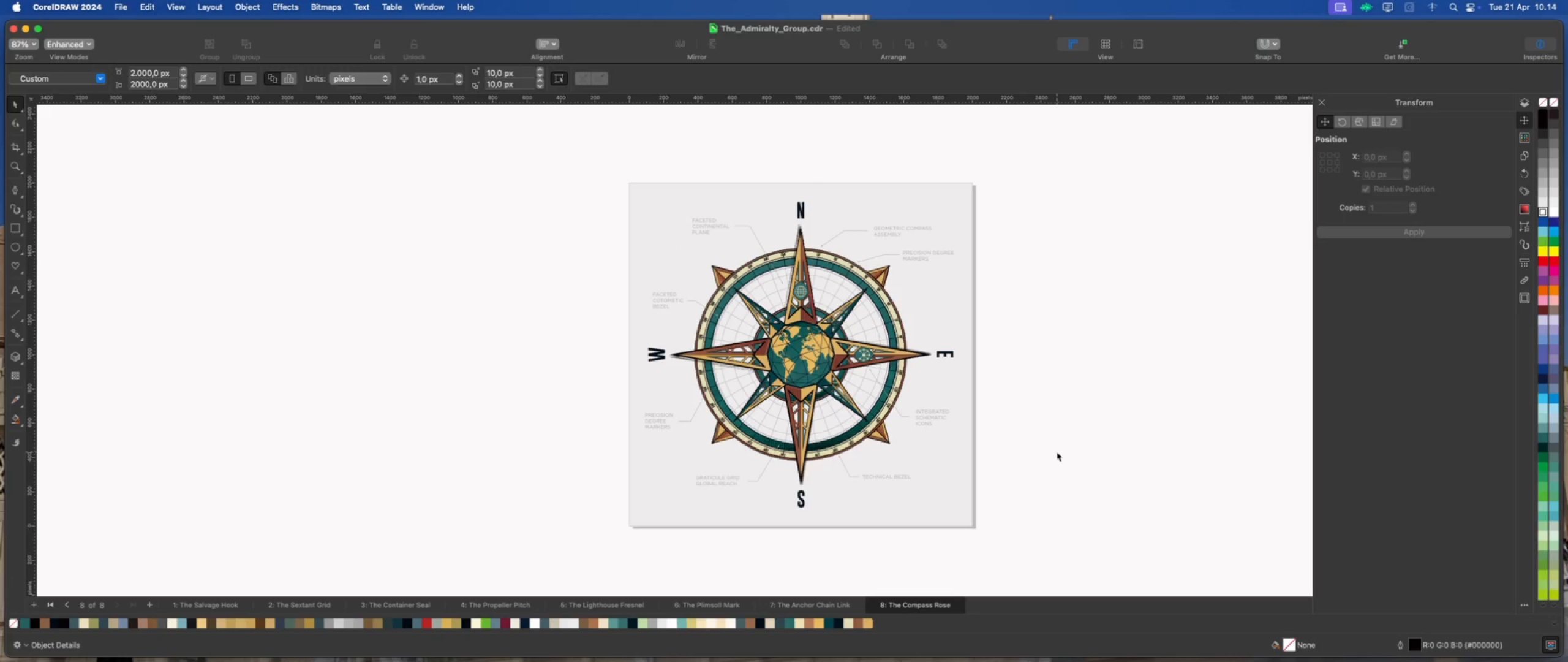 
key(Meta+S)
 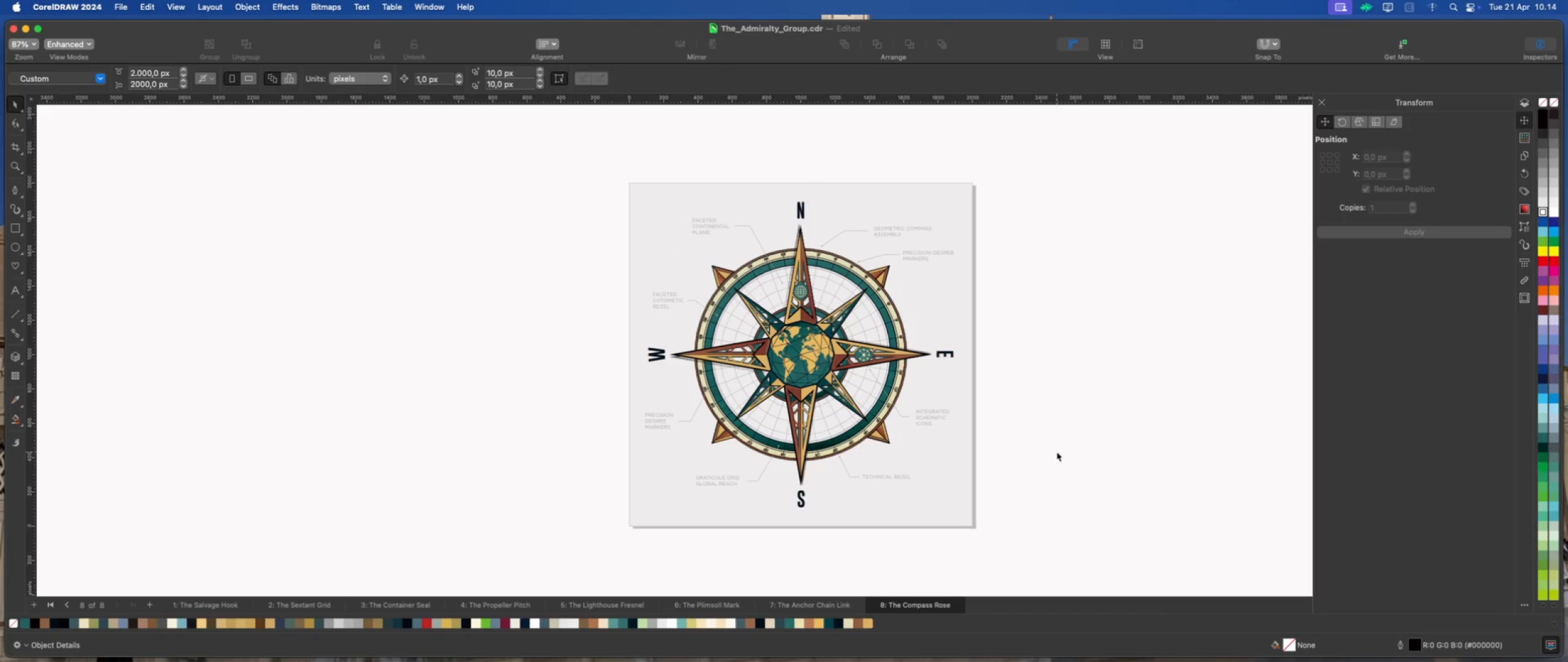 
left_click([1057, 452])
 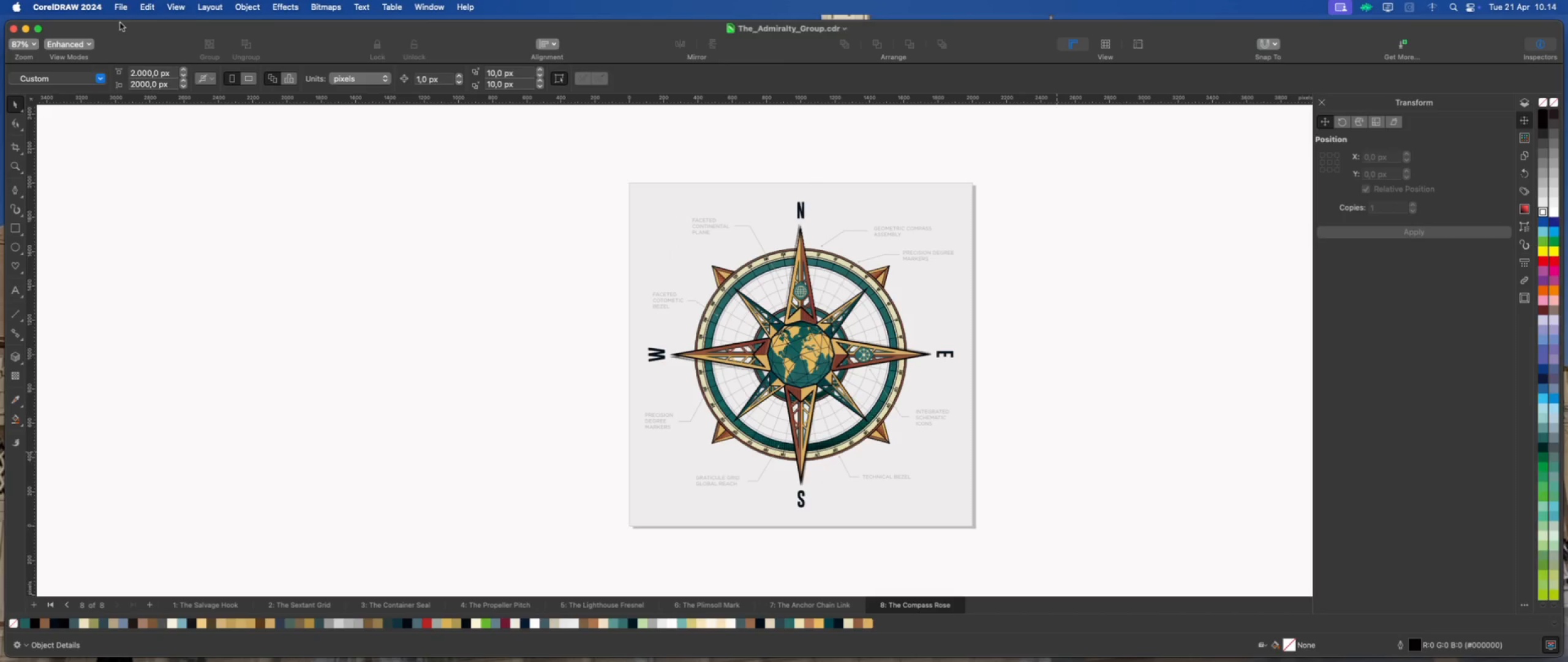 
left_click([119, 8])
 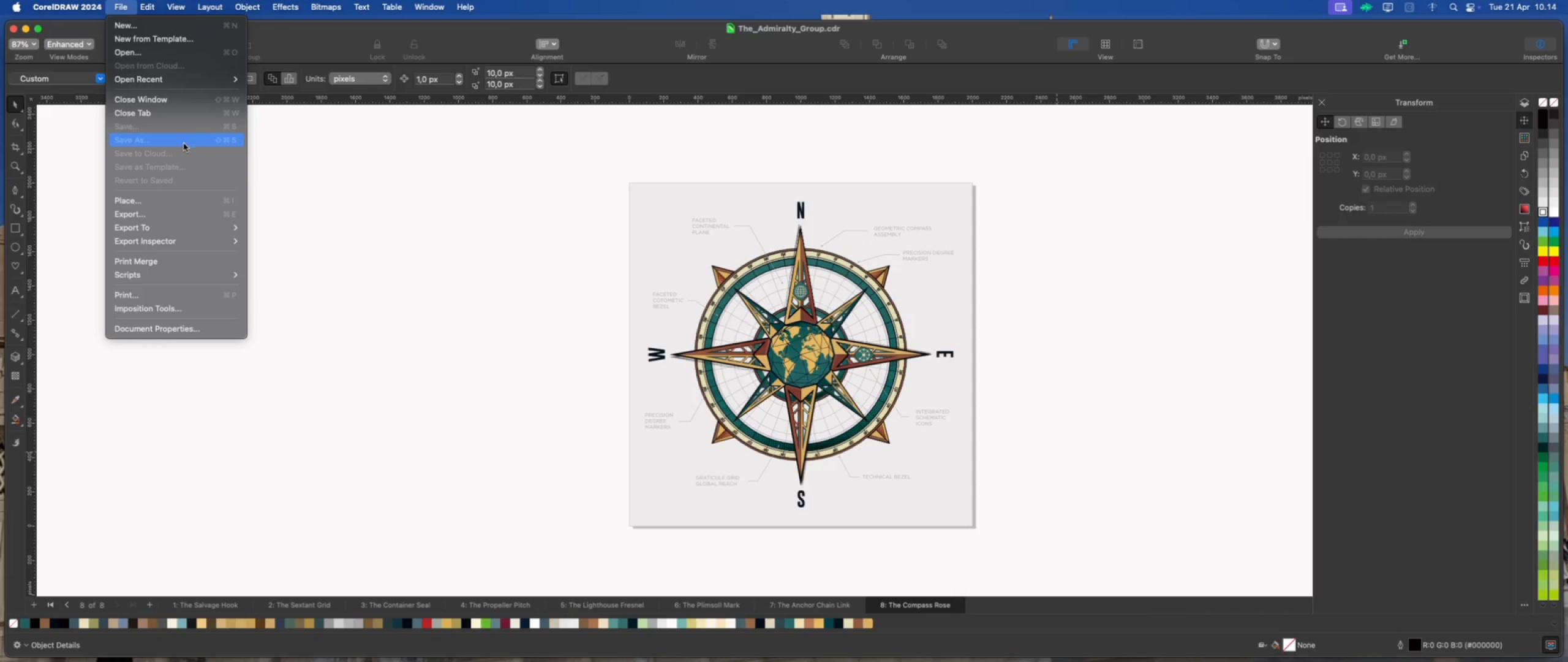 
wait(11.44)
 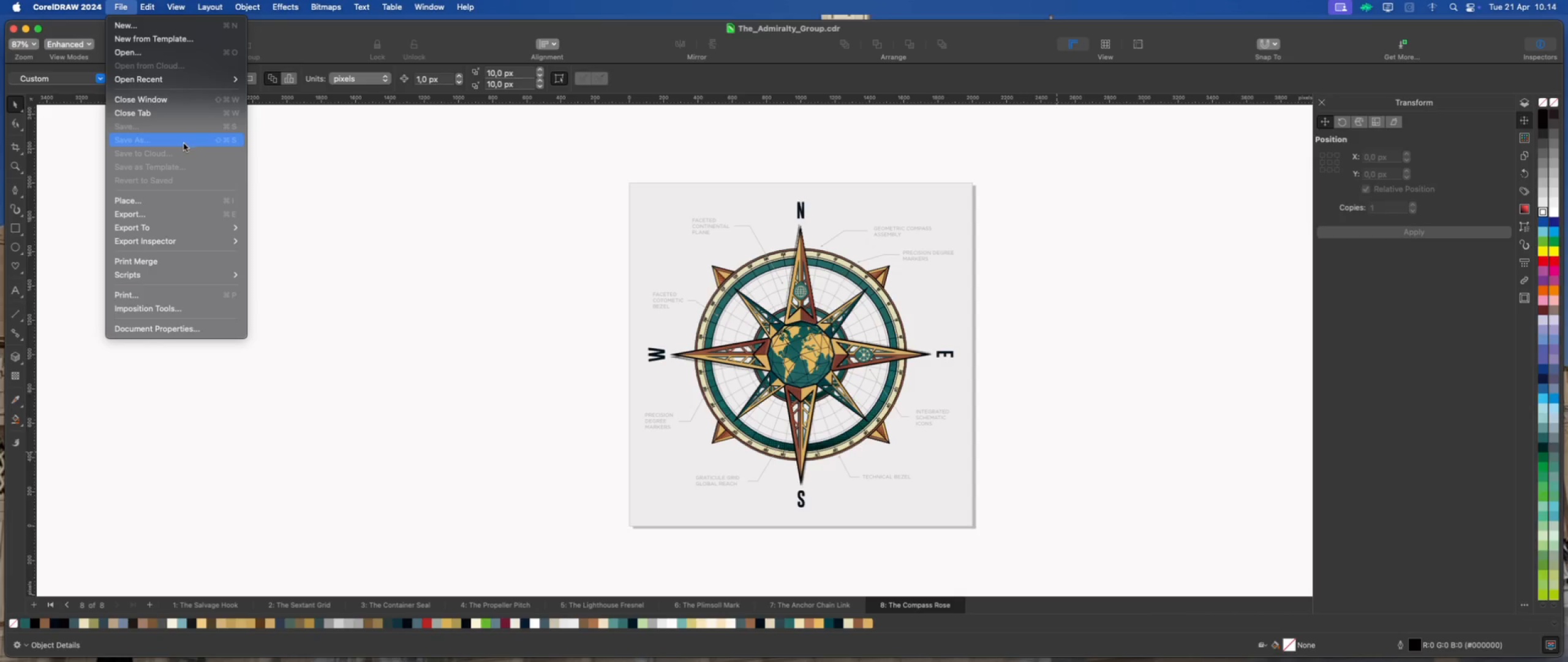 
left_click([190, 143])
 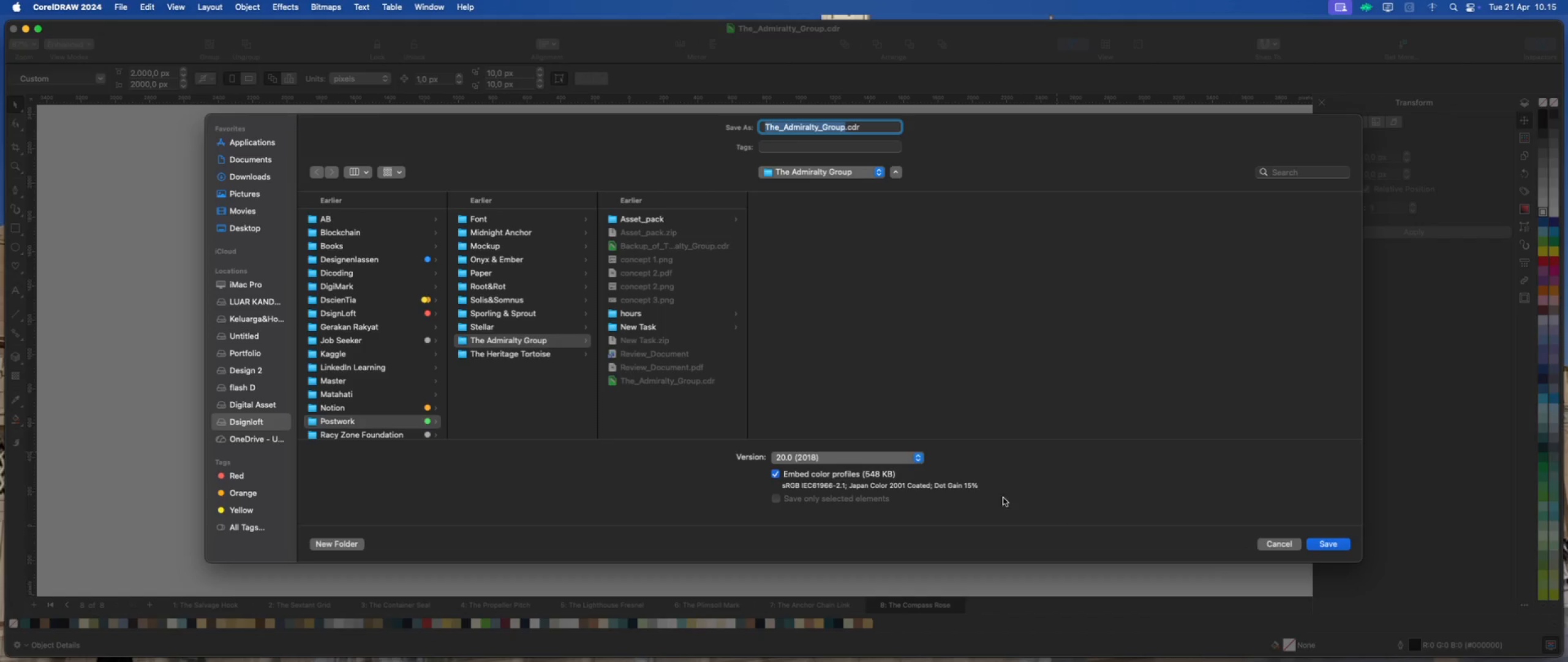 
wait(6.84)
 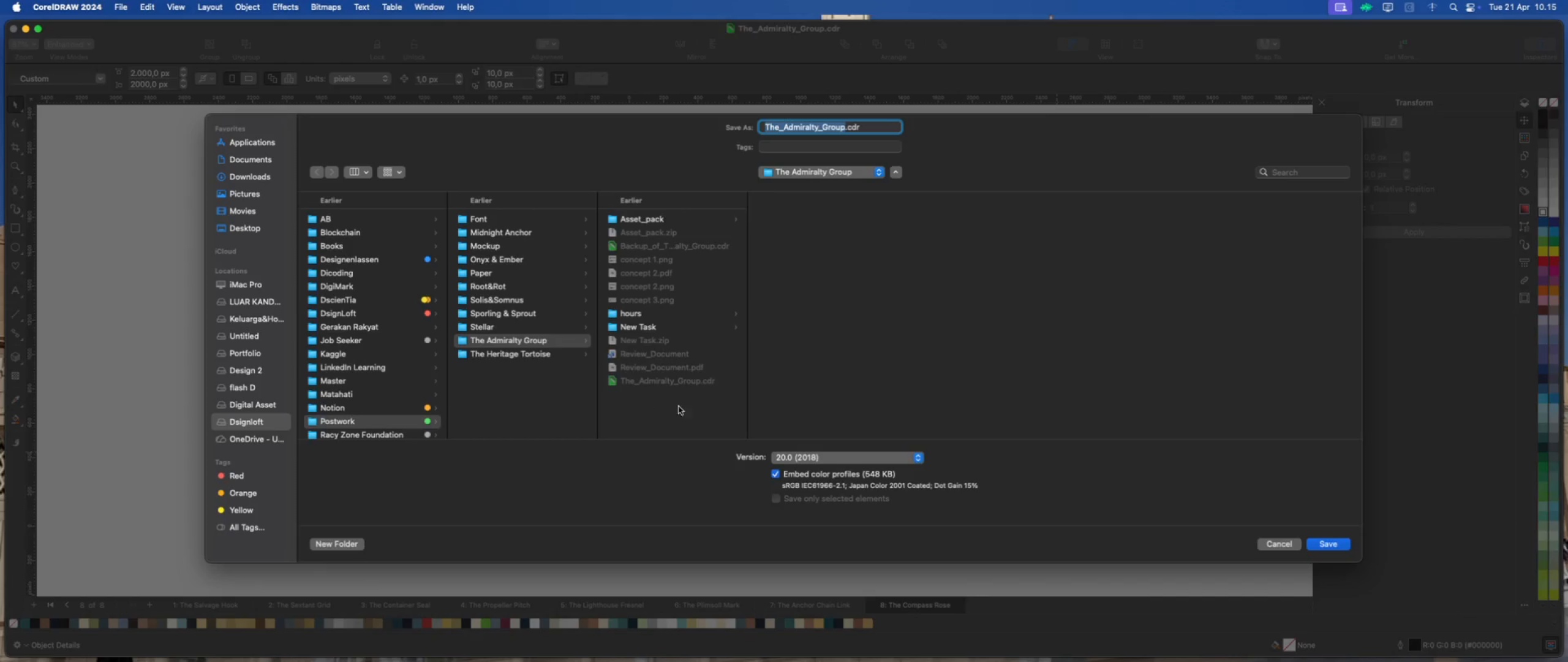 
left_click([1284, 546])
 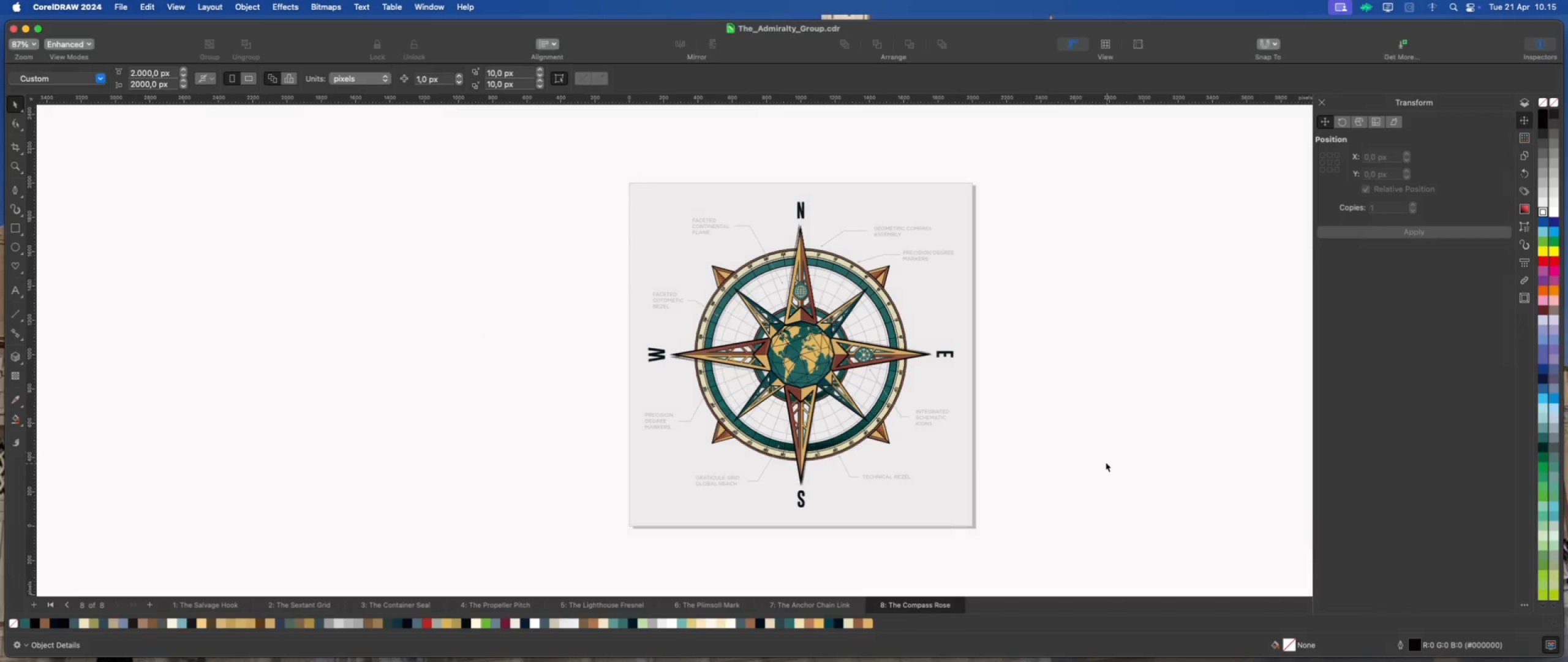 
left_click([1104, 459])
 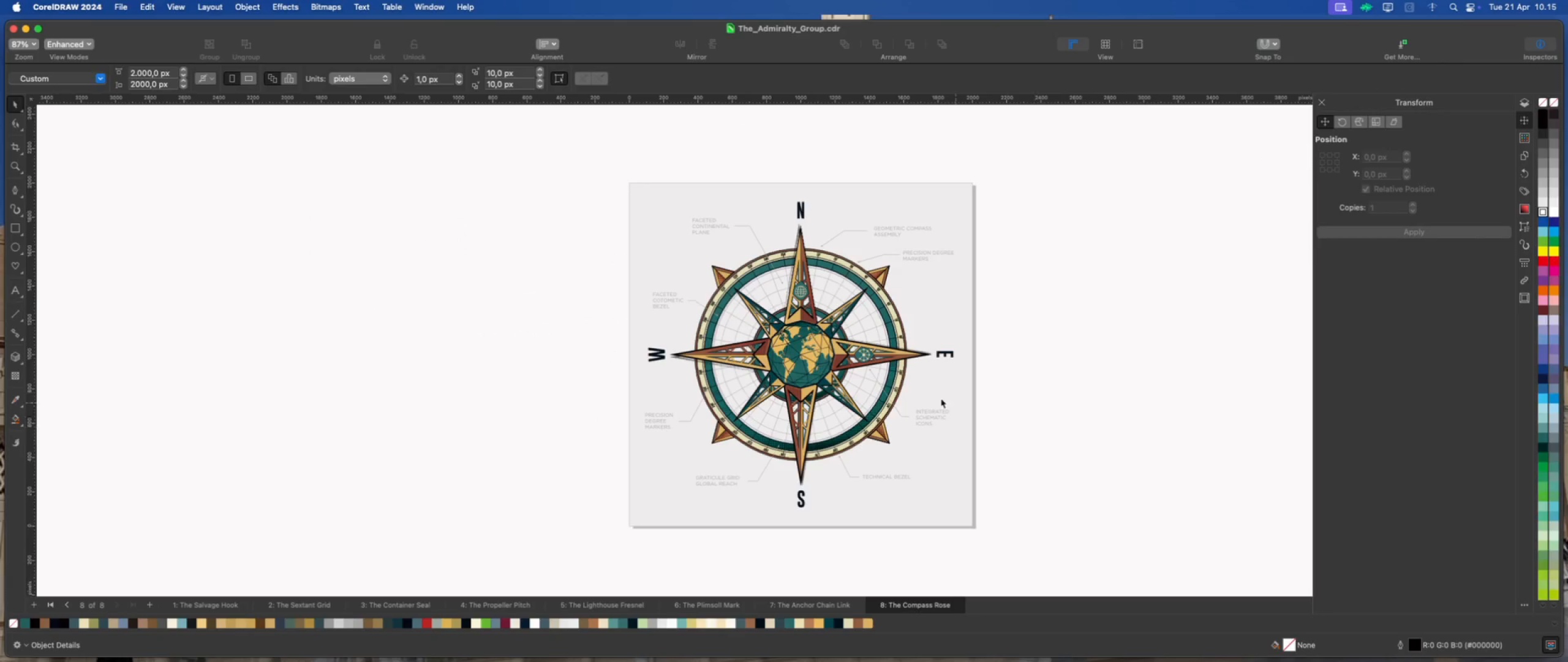 